 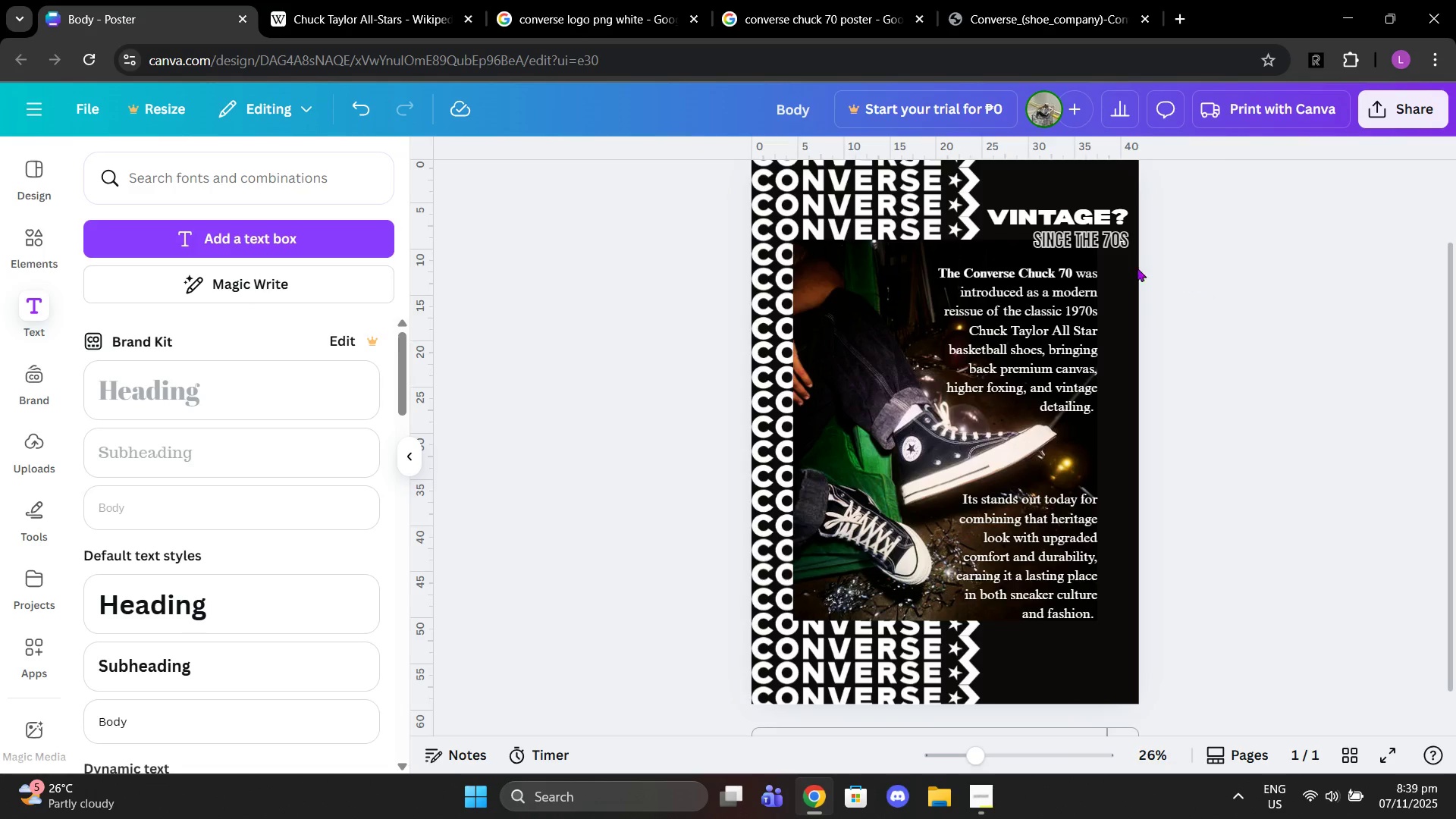 
left_click([1092, 238])
 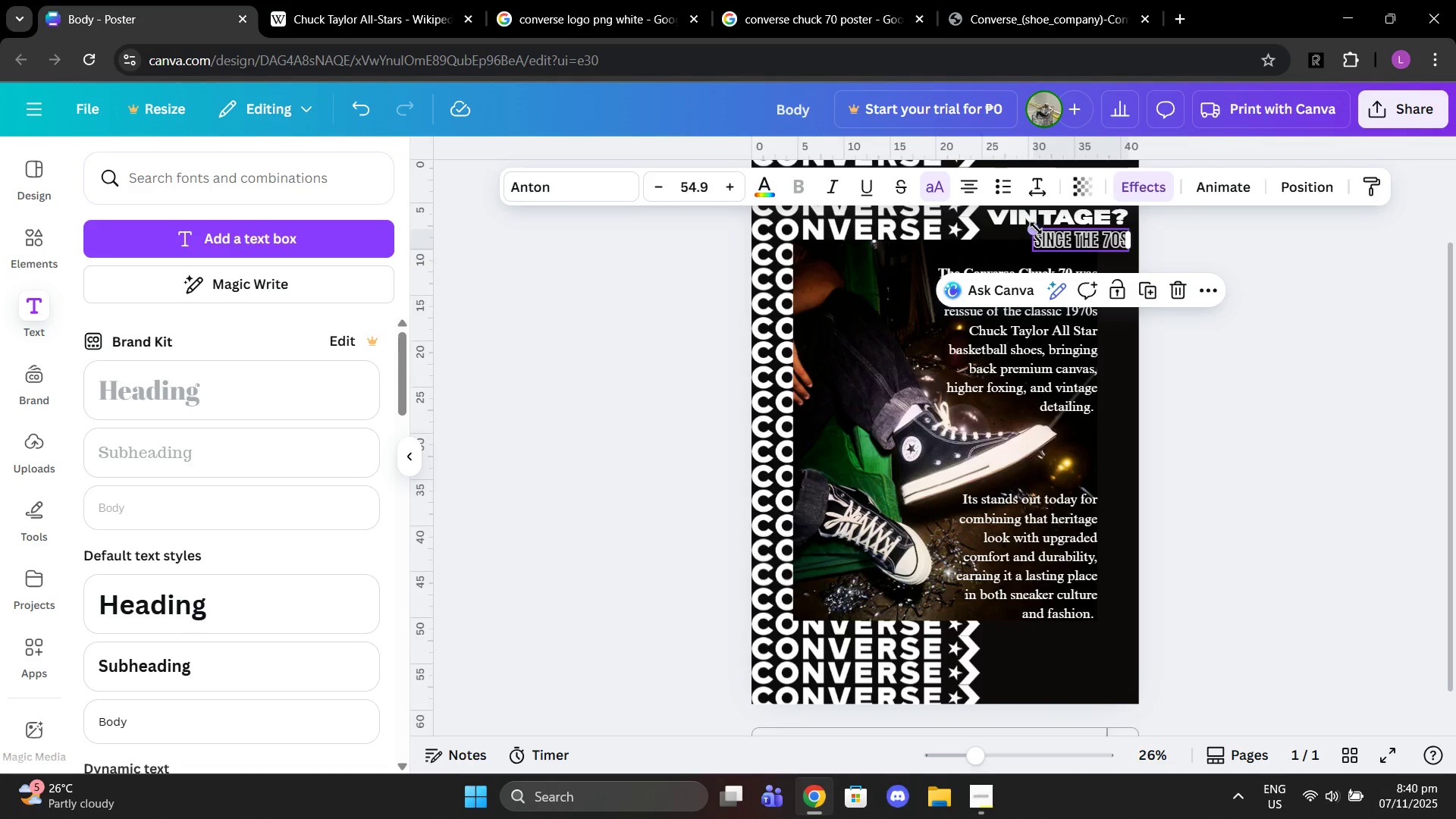 
left_click_drag(start_coordinate=[1032, 227], to_coordinate=[1021, 221])
 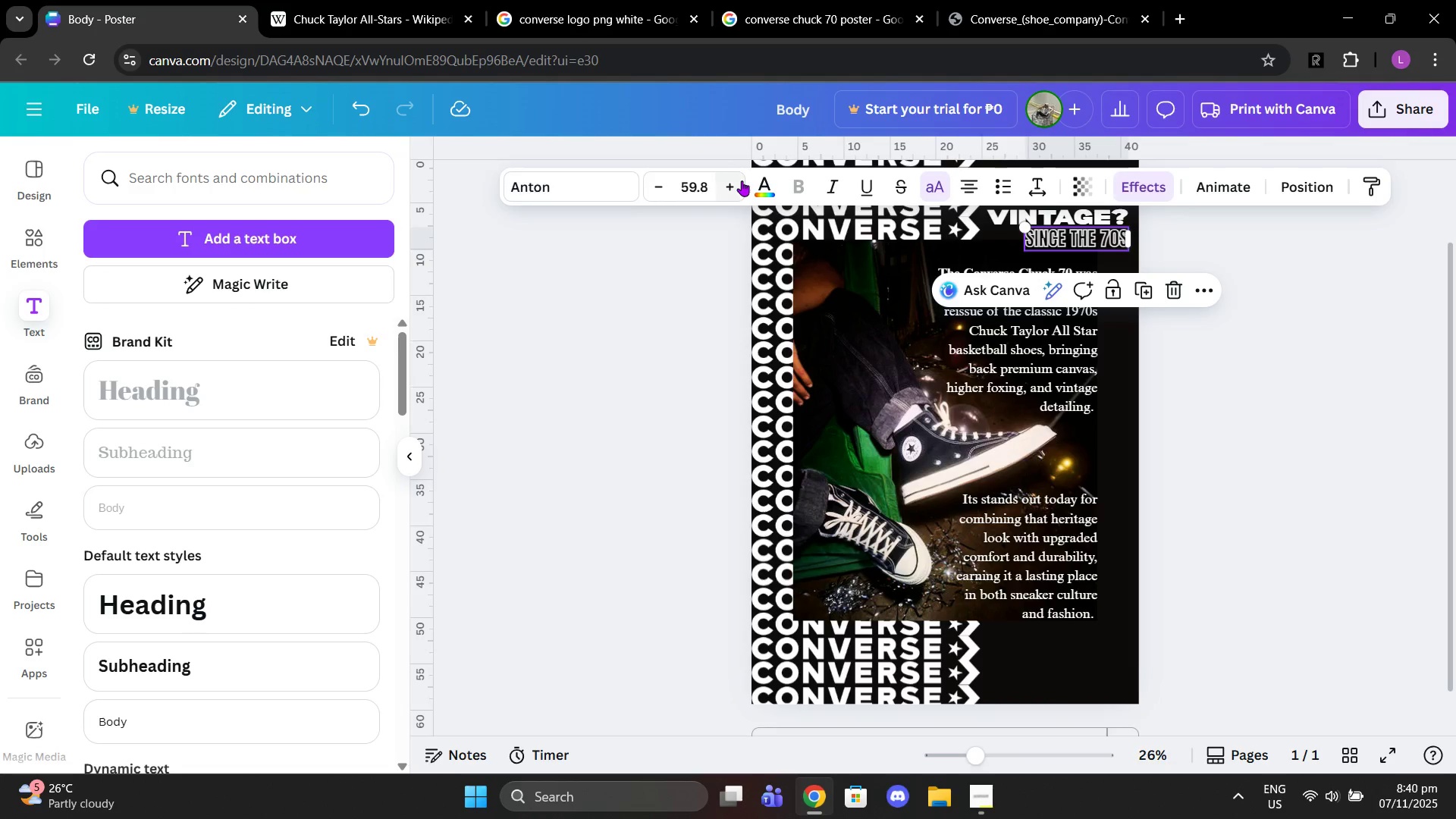 
left_click([741, 184])
 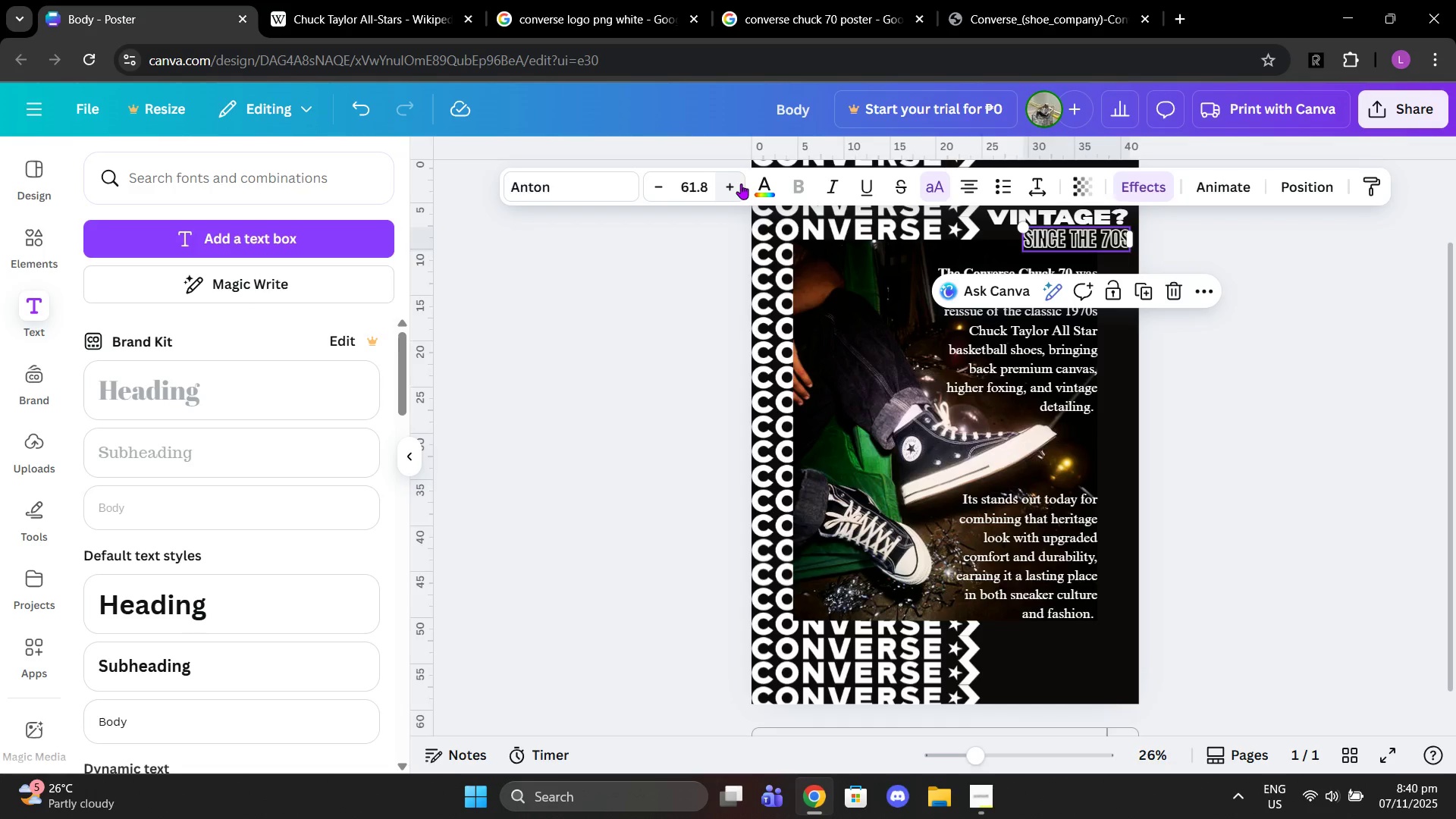 
double_click([741, 184])
 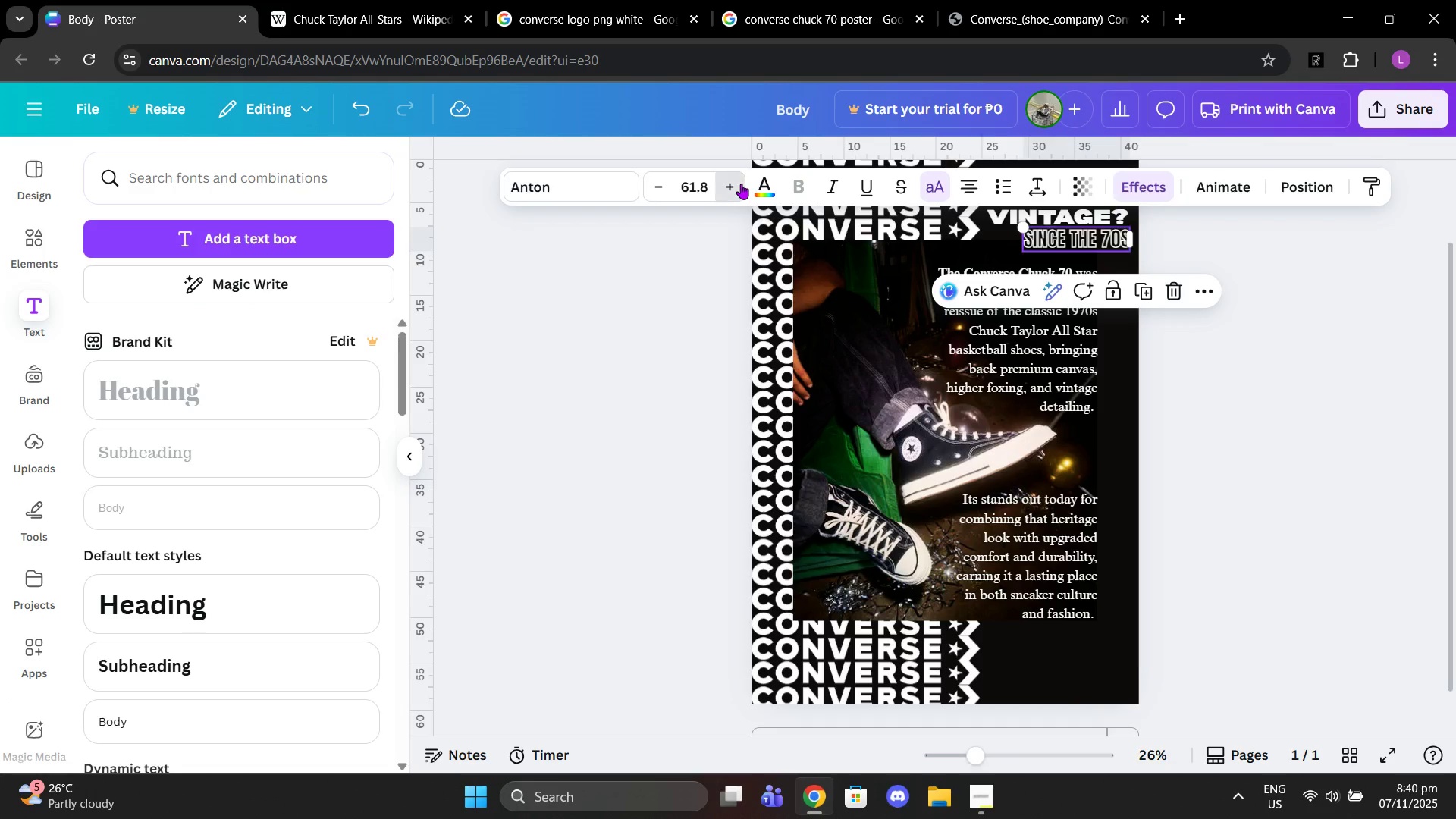 
triple_click([741, 184])
 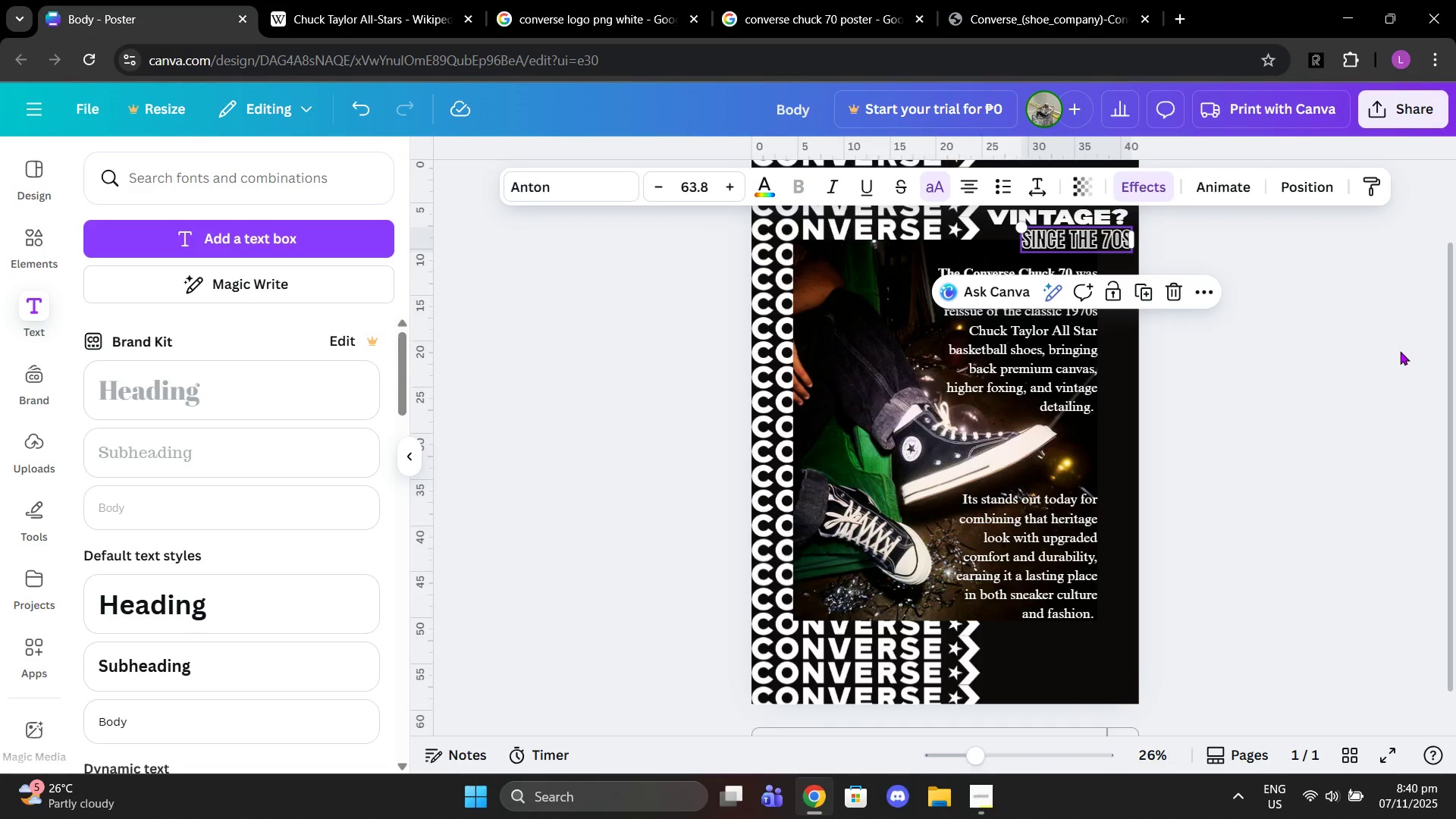 
left_click([1397, 350])
 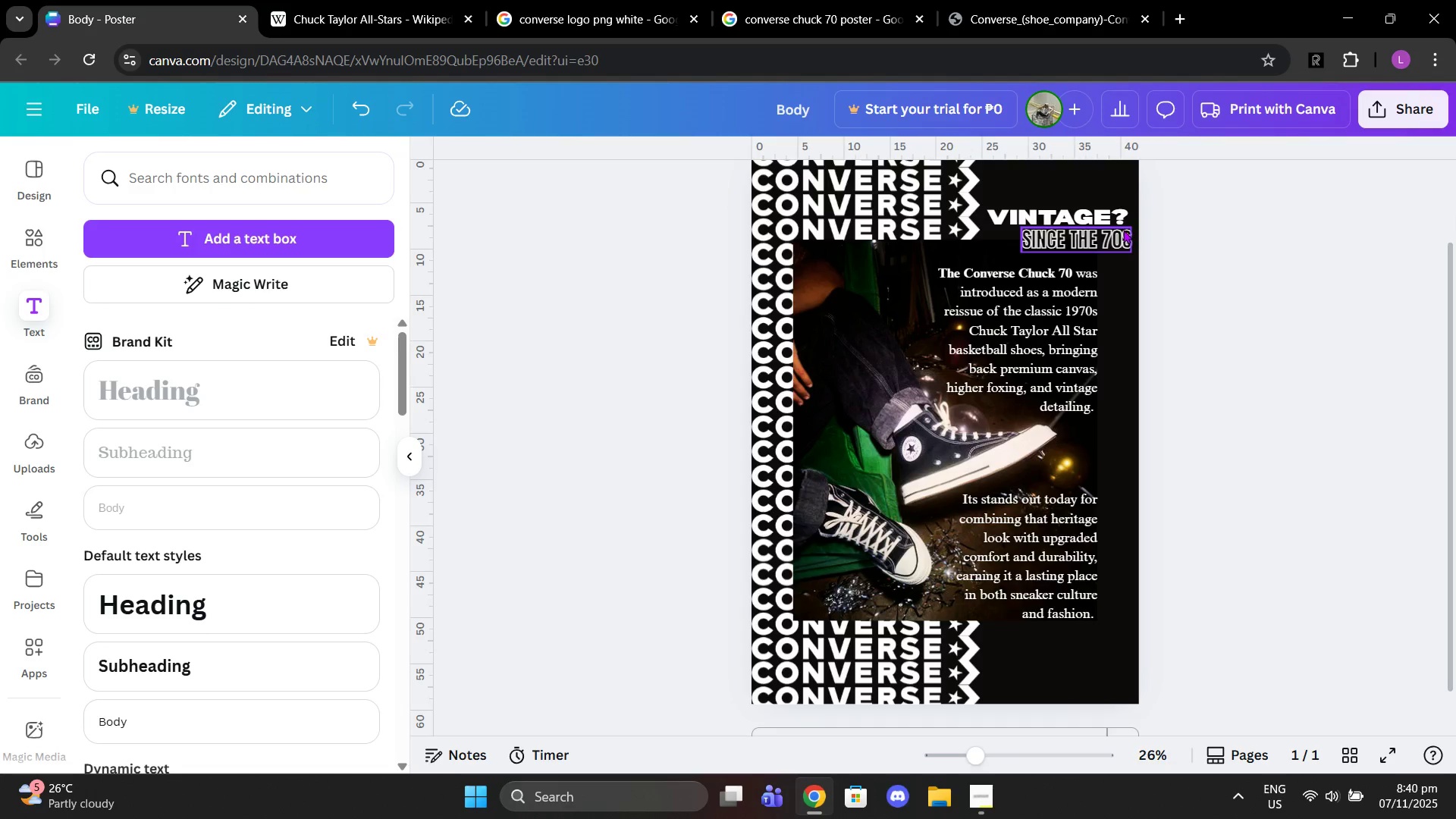 
left_click([1123, 230])
 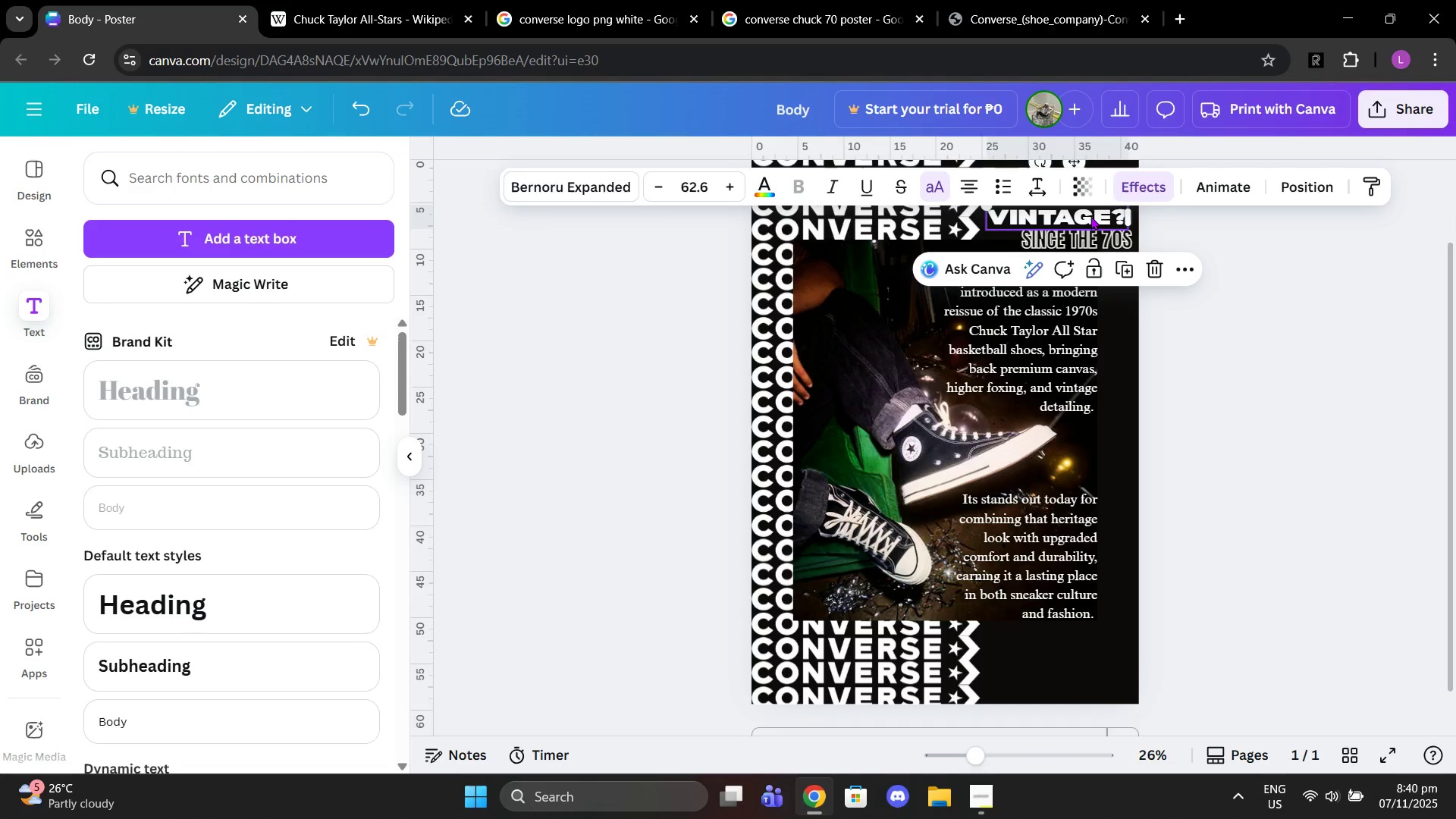 
left_click([1090, 216])
 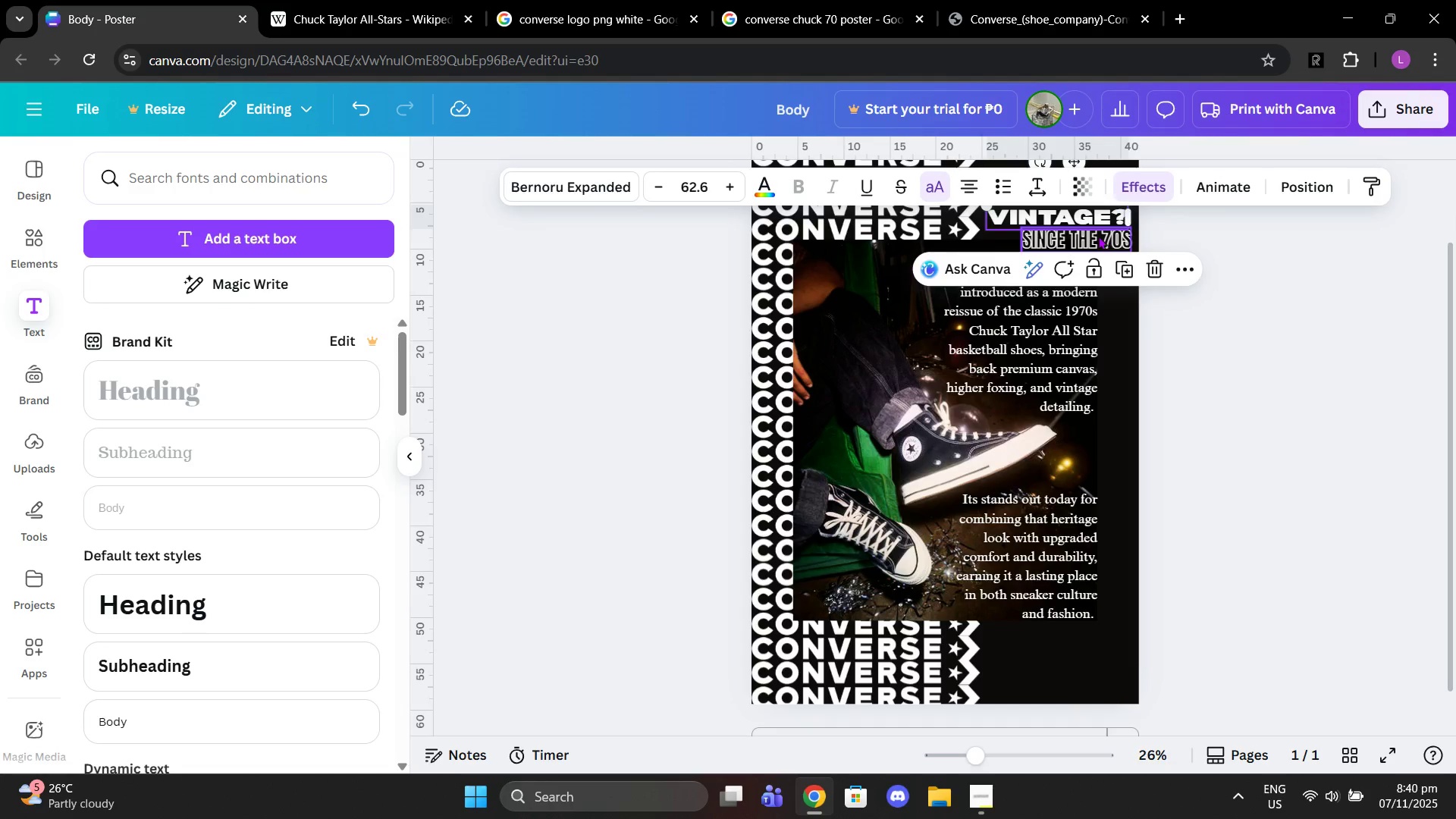 
left_click([1098, 236])
 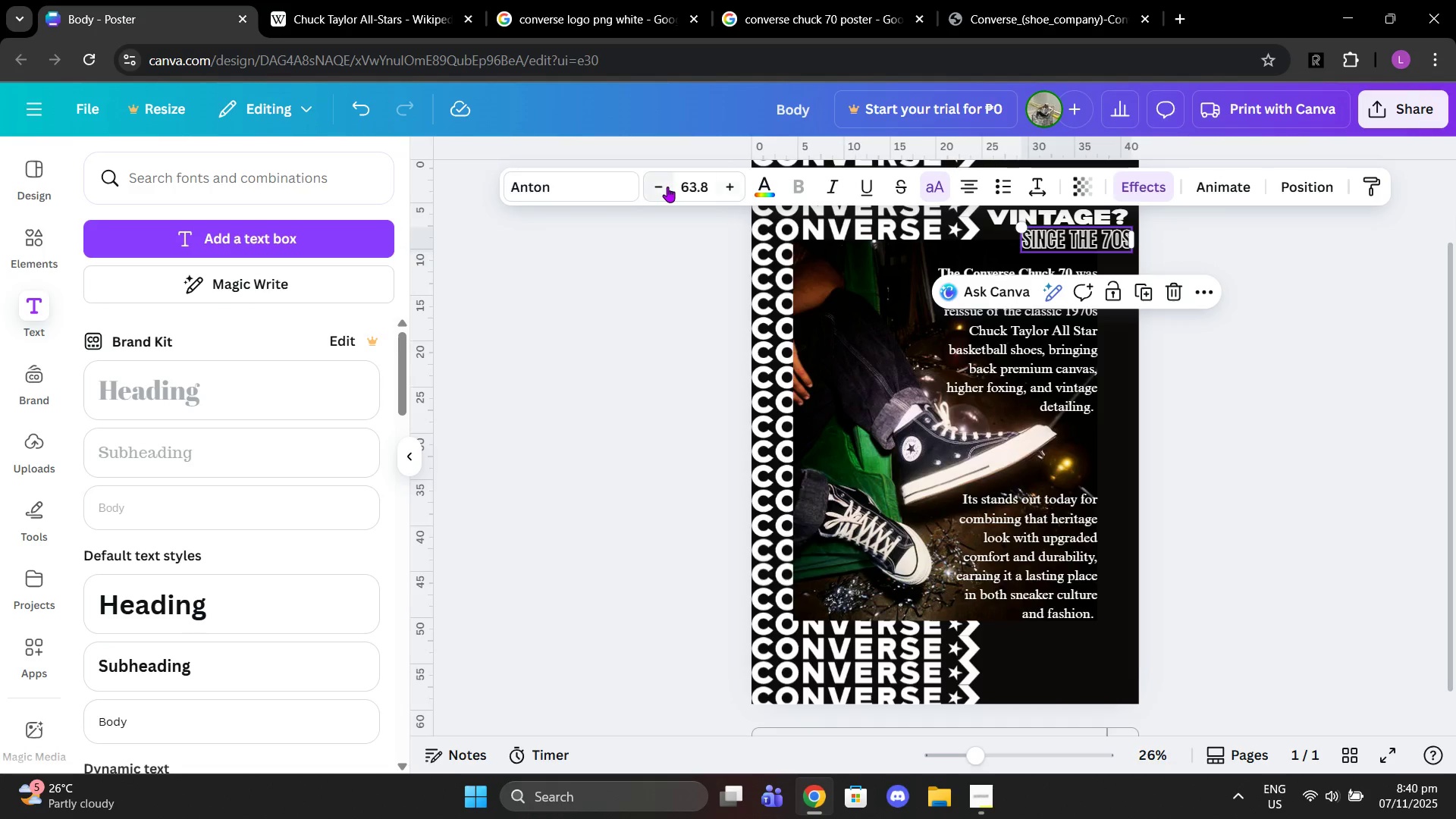 
left_click([667, 187])
 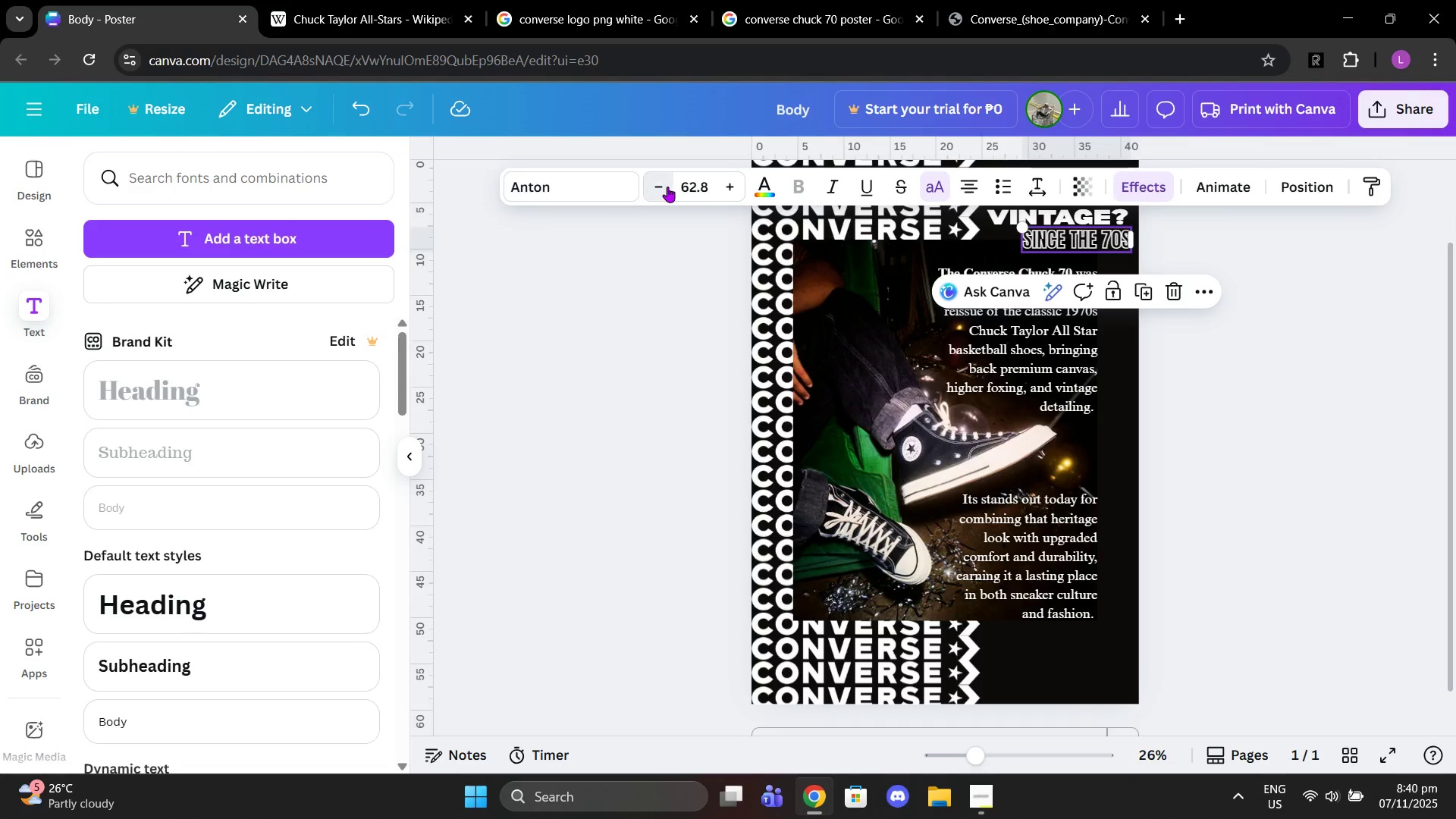 
left_click([667, 187])
 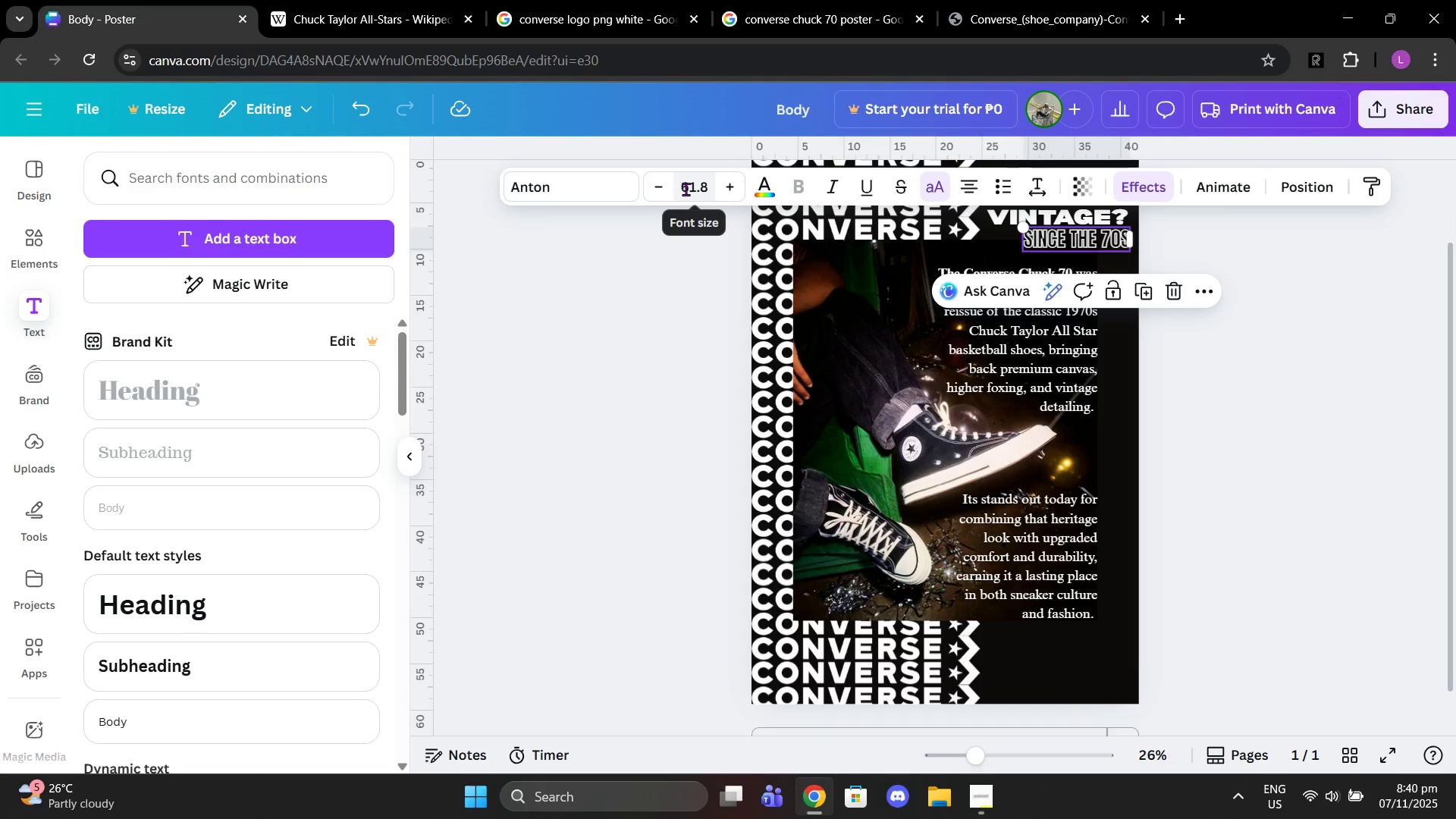 
left_click([702, 190])
 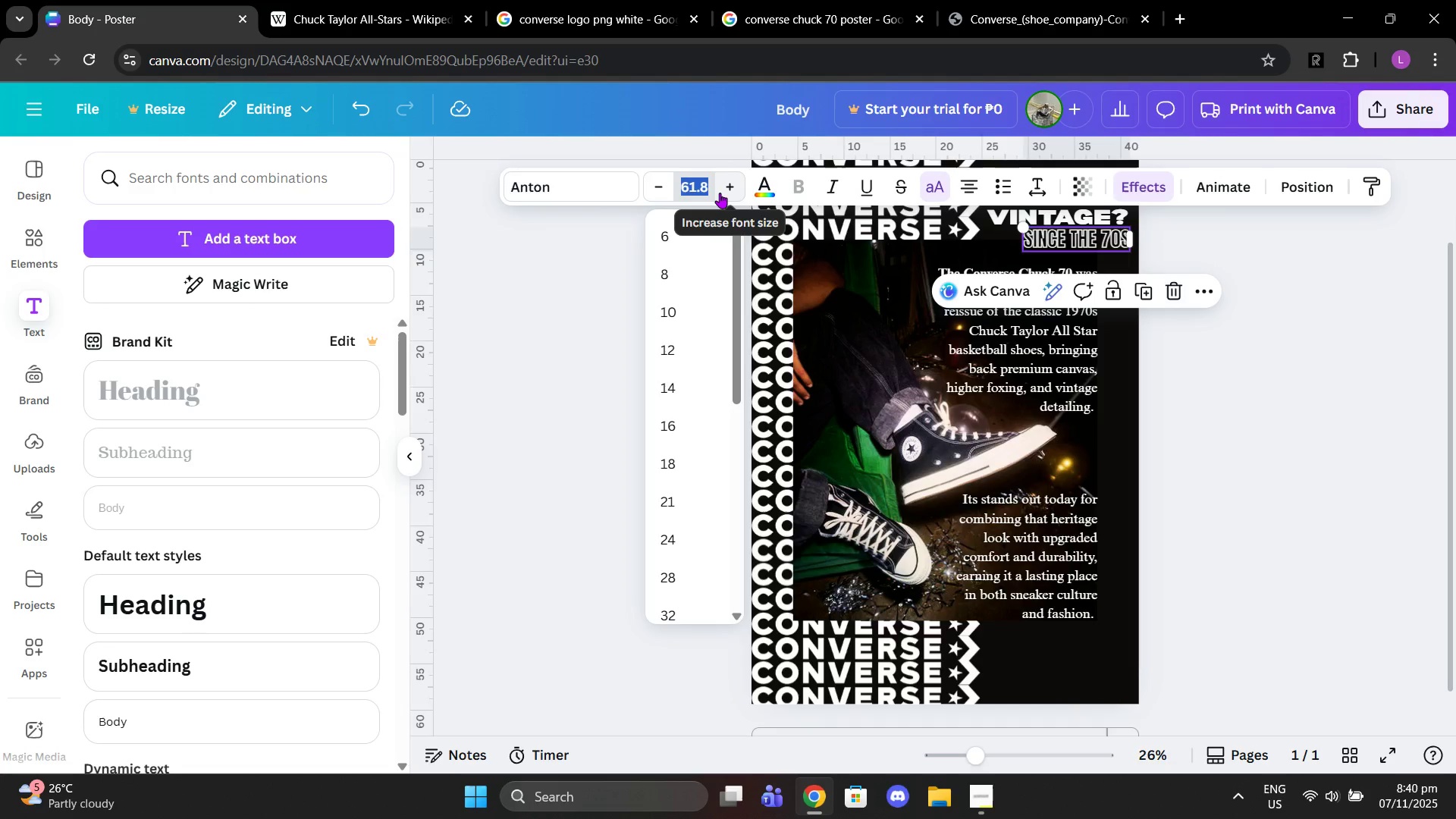 
type(62)
 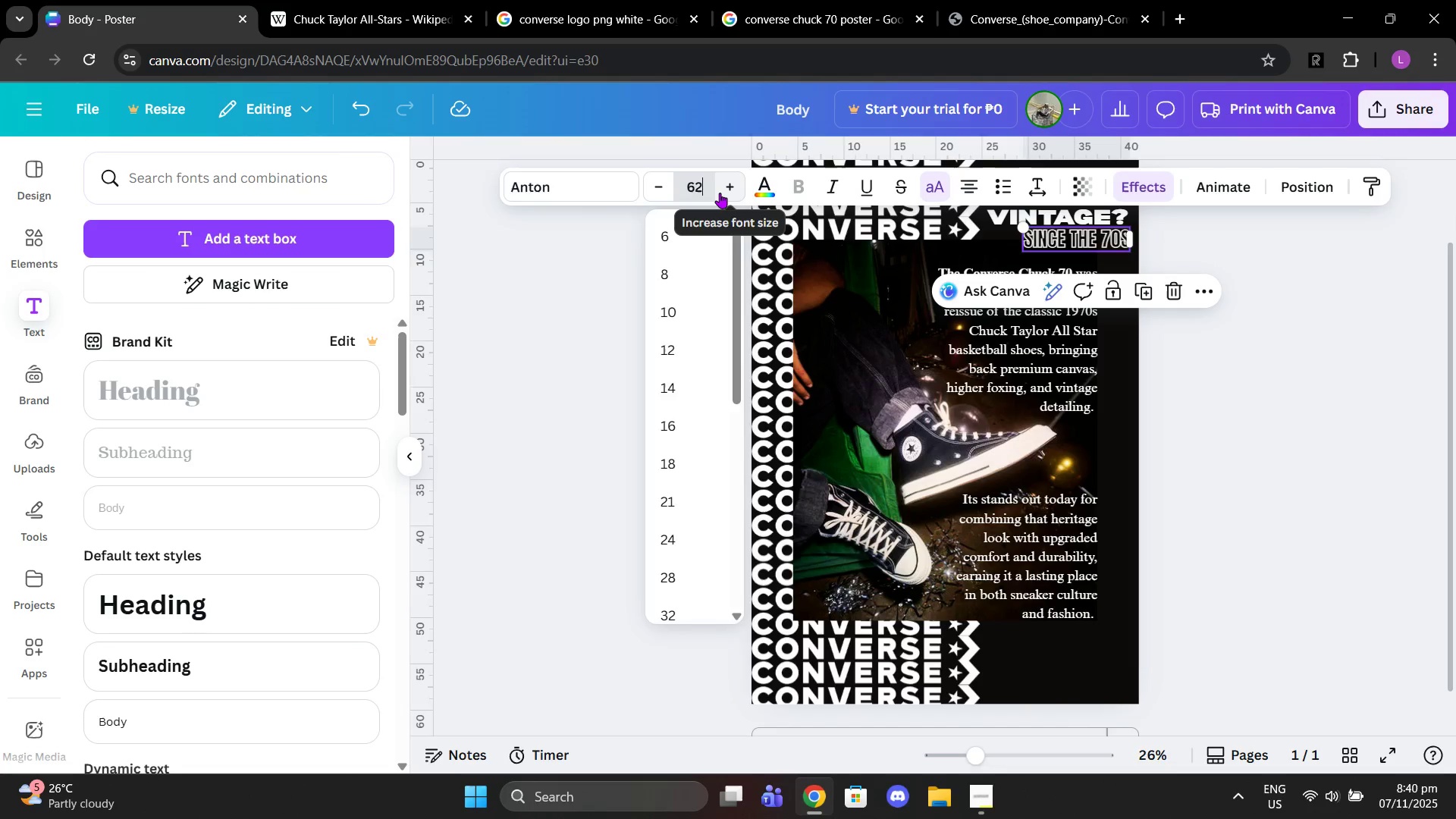 
key(Enter)
 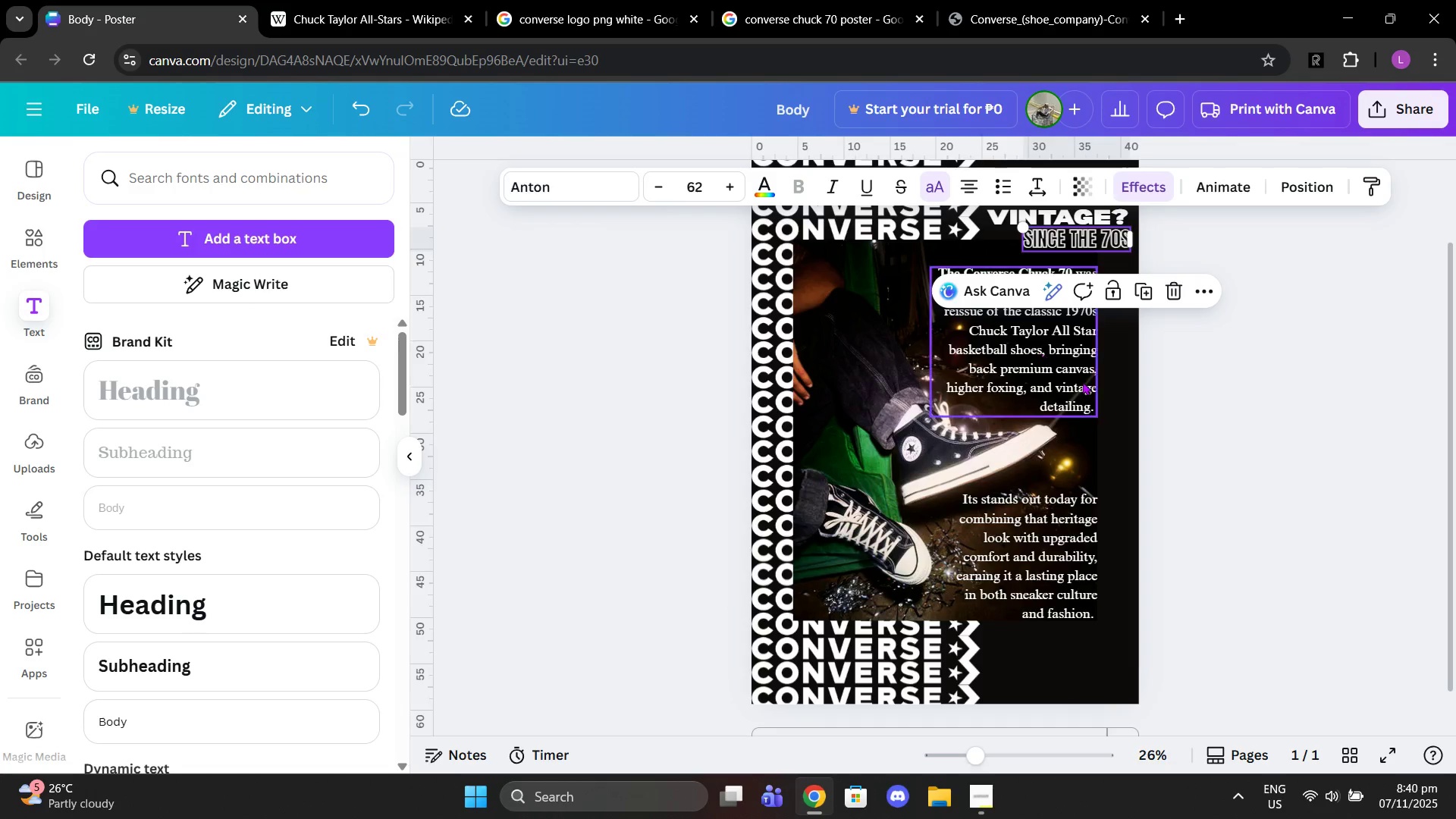 
left_click([1257, 397])
 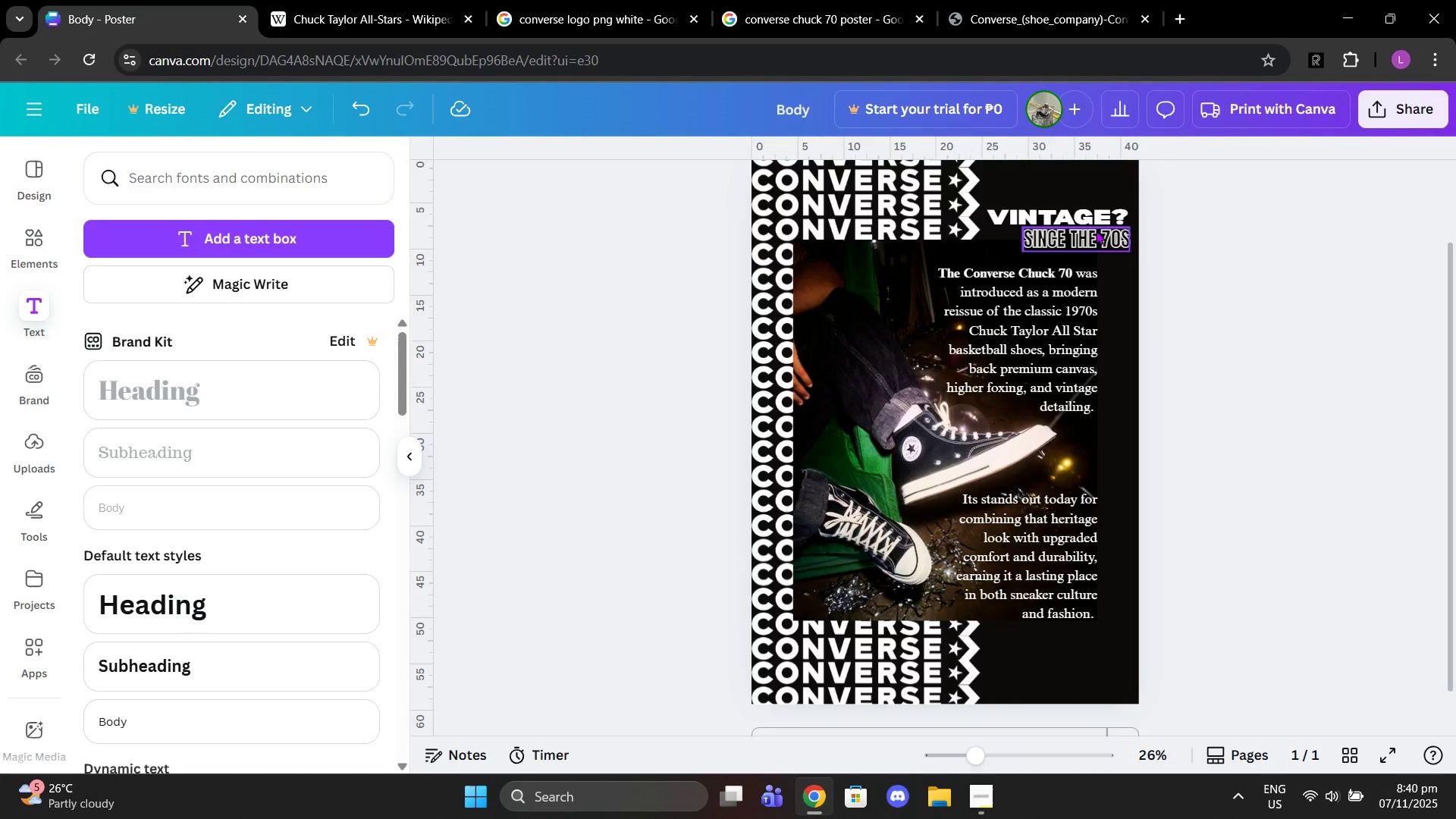 
left_click_drag(start_coordinate=[1101, 234], to_coordinate=[1101, 239])
 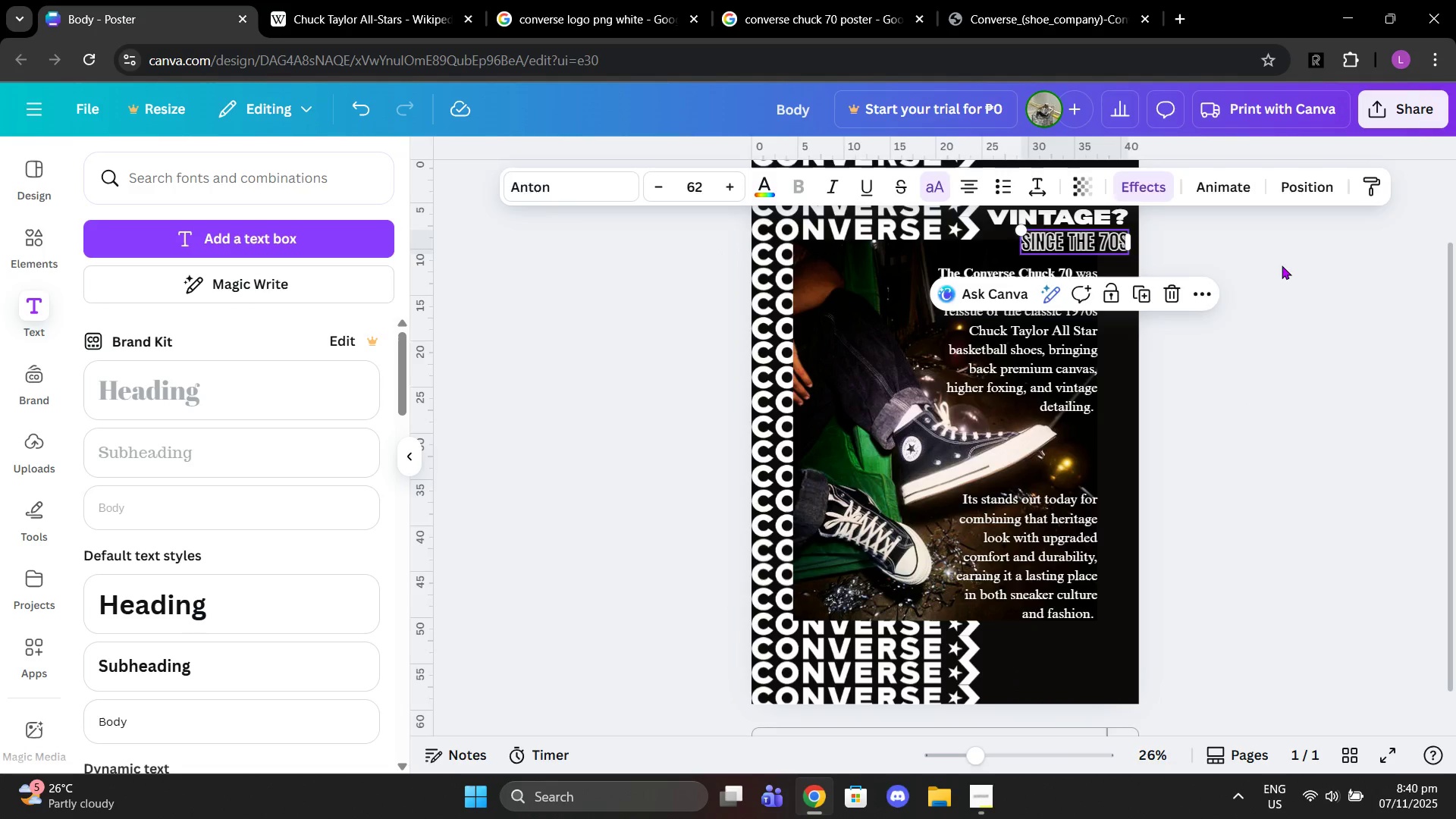 
left_click([1282, 265])
 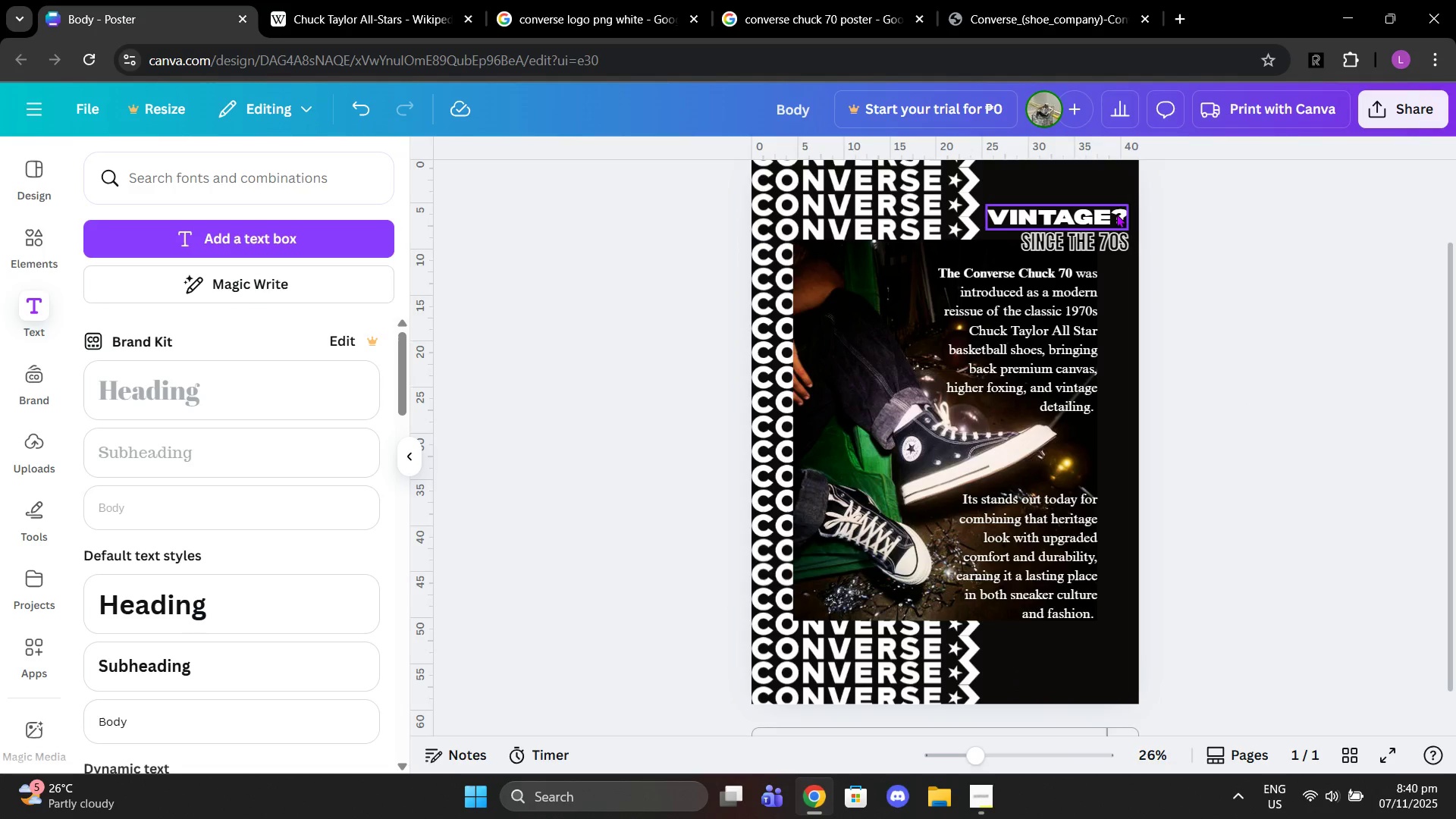 
left_click_drag(start_coordinate=[1109, 213], to_coordinate=[1116, 213])
 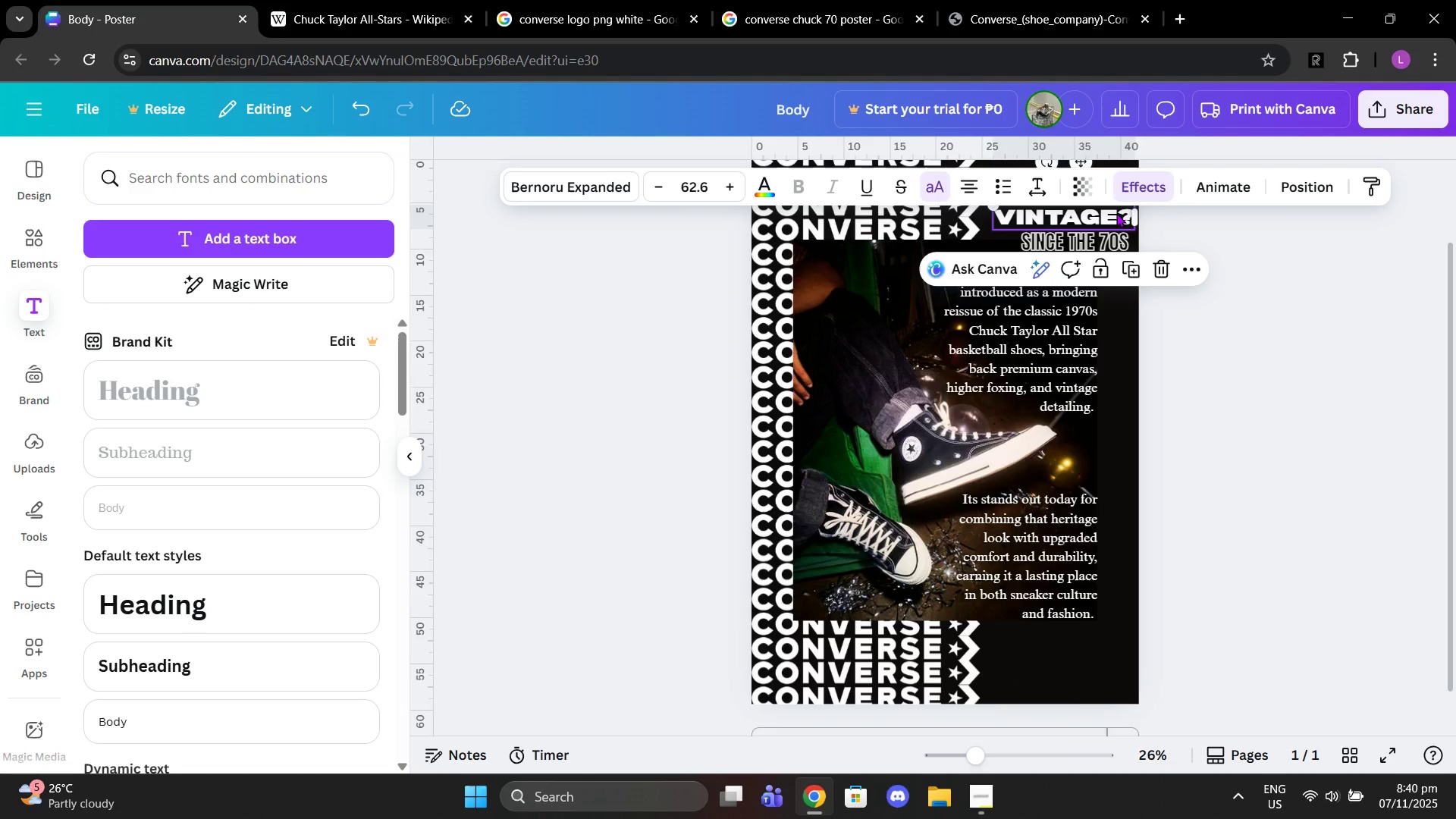 
left_click_drag(start_coordinate=[1119, 213], to_coordinate=[1109, 213])
 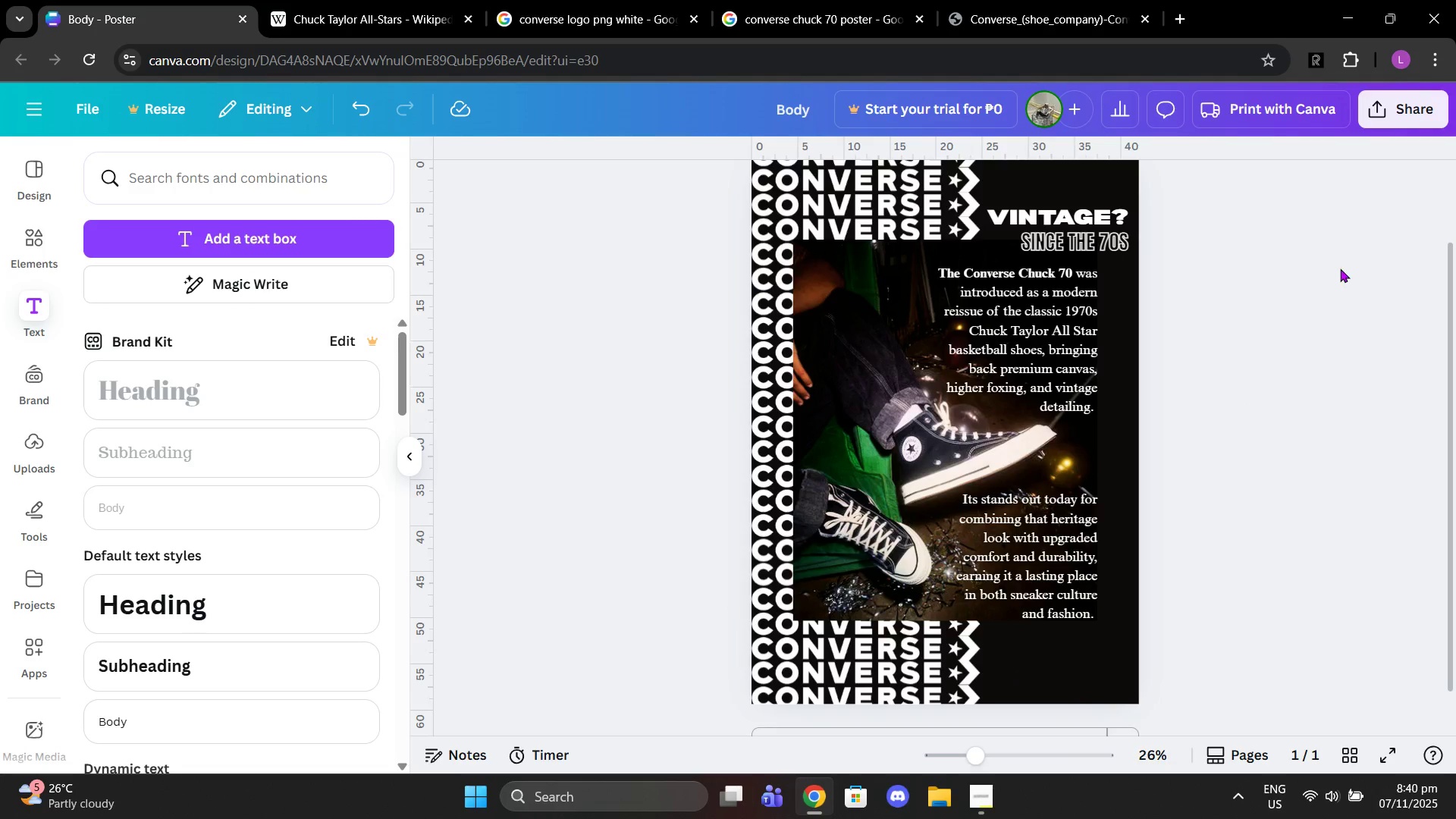 
scroll: coordinate [1336, 270], scroll_direction: up, amount: 2.0
 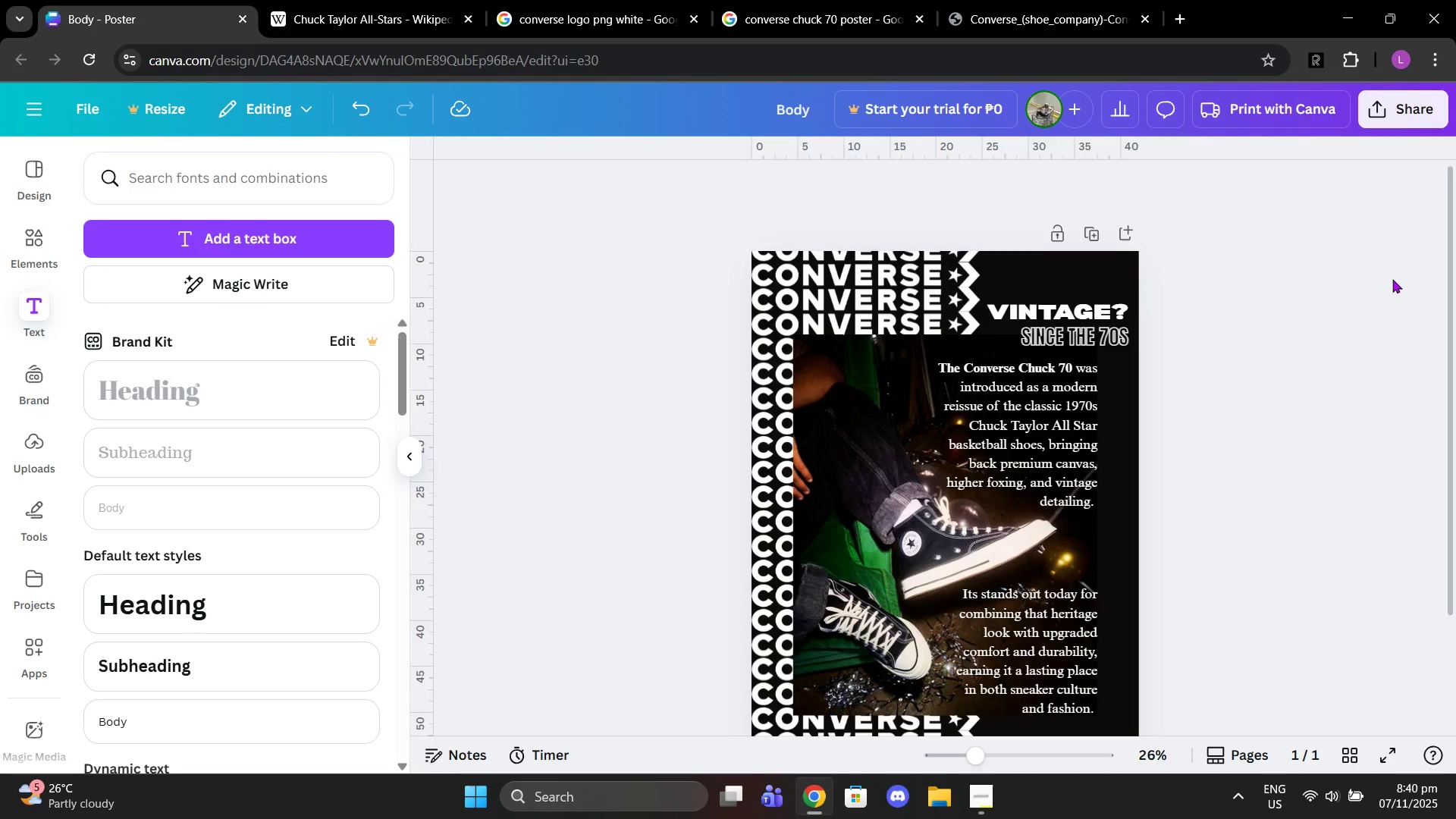 
scroll: coordinate [1394, 279], scroll_direction: down, amount: 2.0
 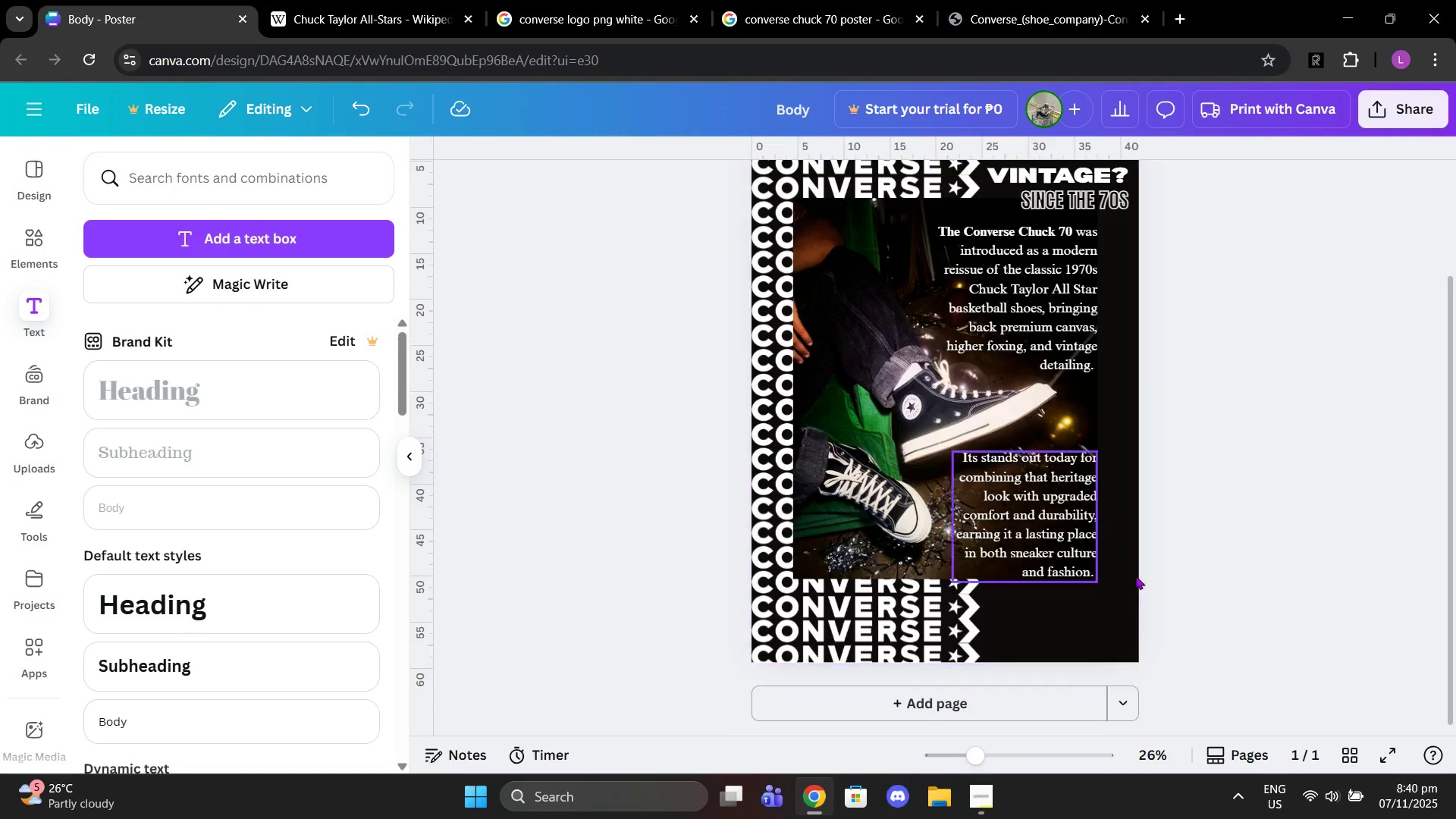 
left_click([858, 0])
 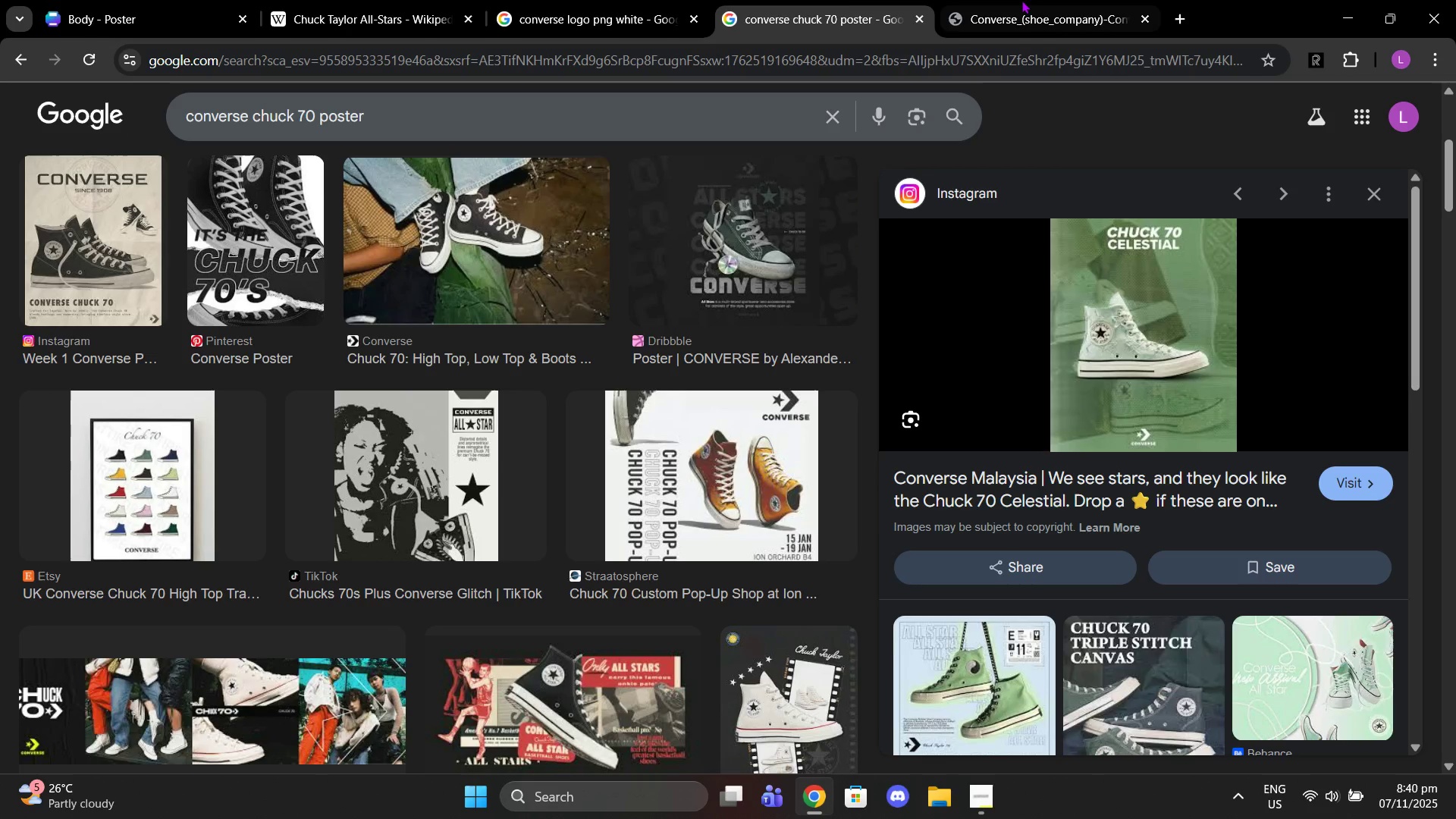 
left_click([1021, 0])
 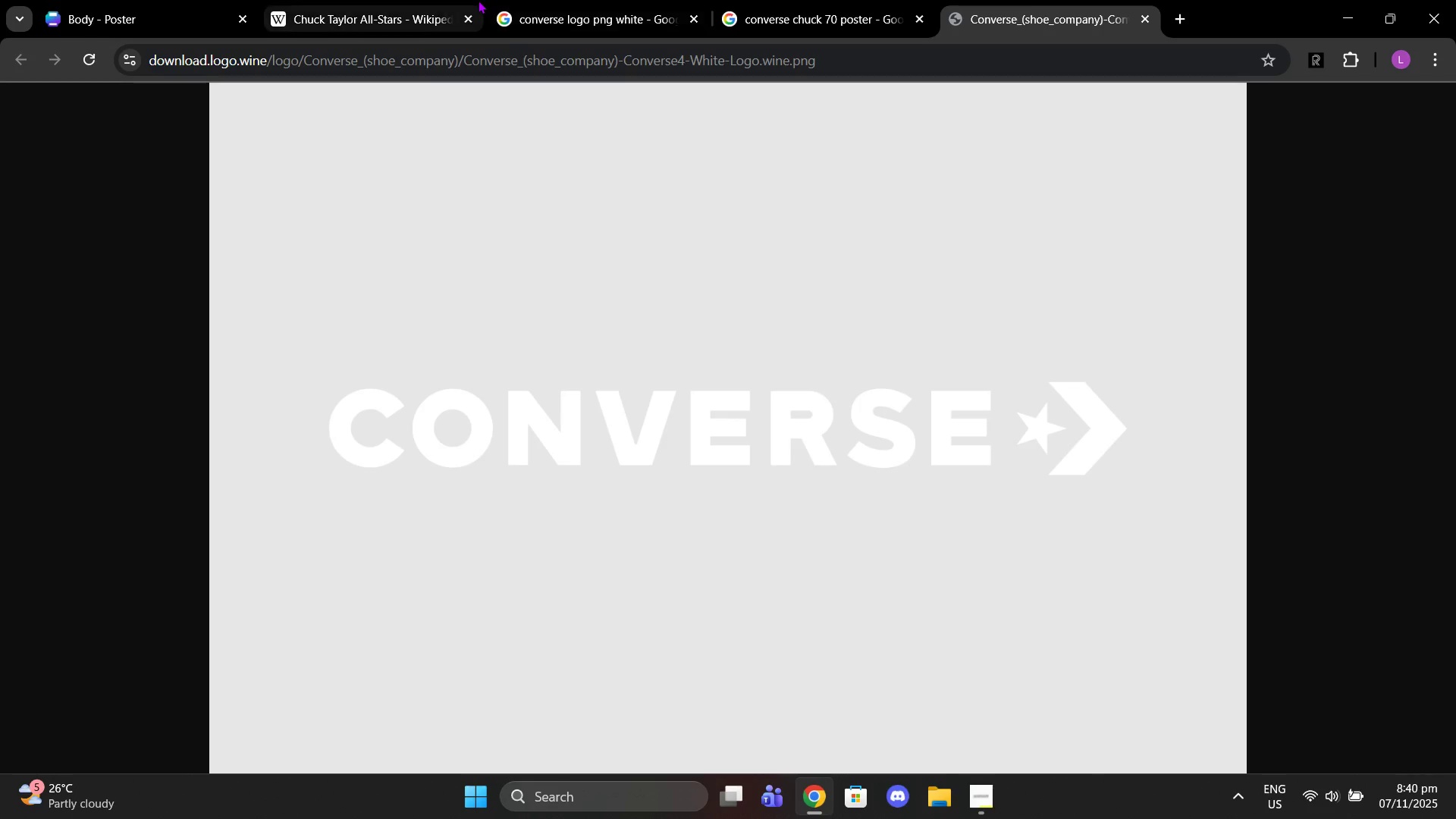 
left_click([478, 0])
 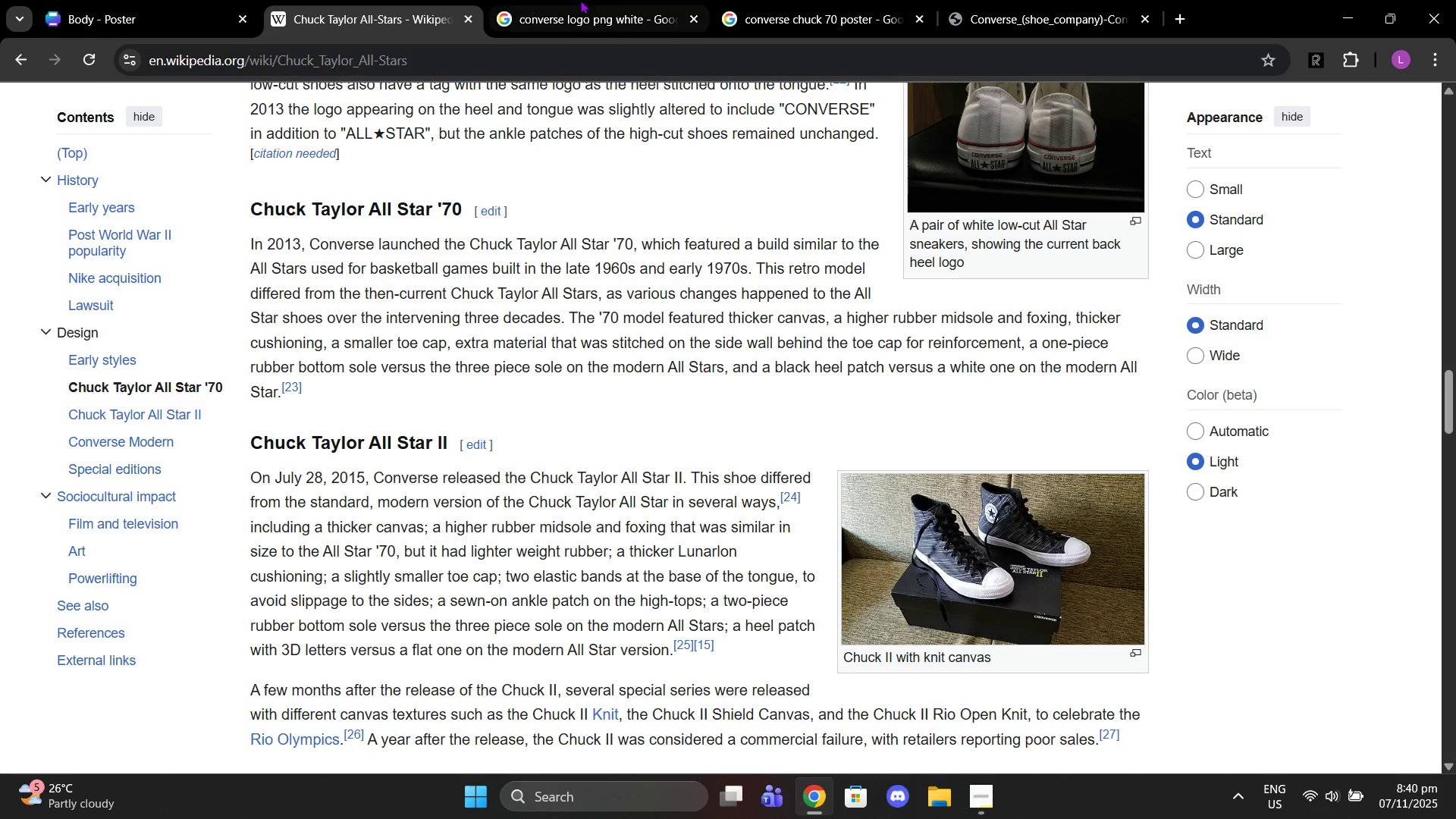 
left_click([597, 0])
 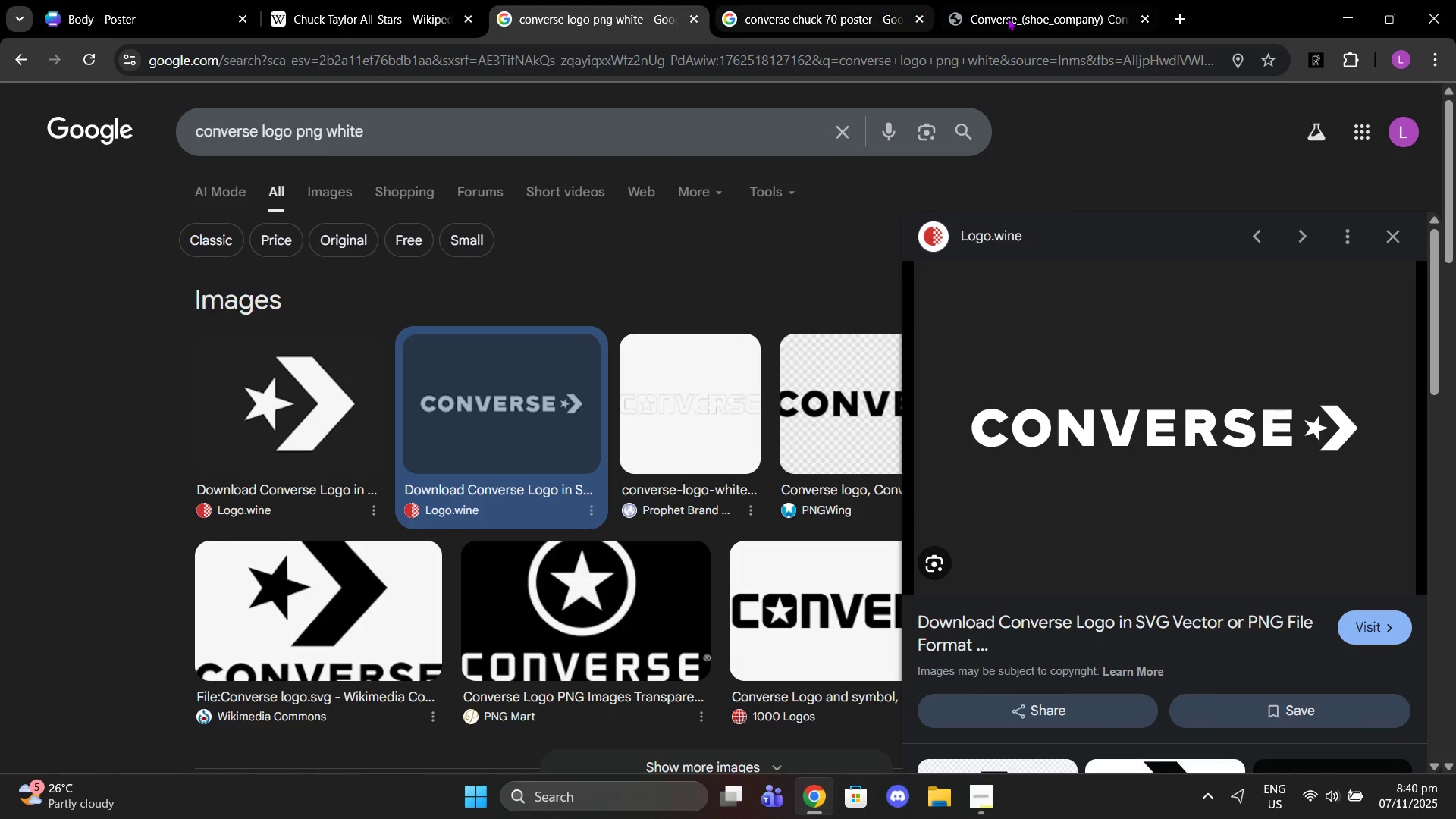 
left_click([1015, 17])
 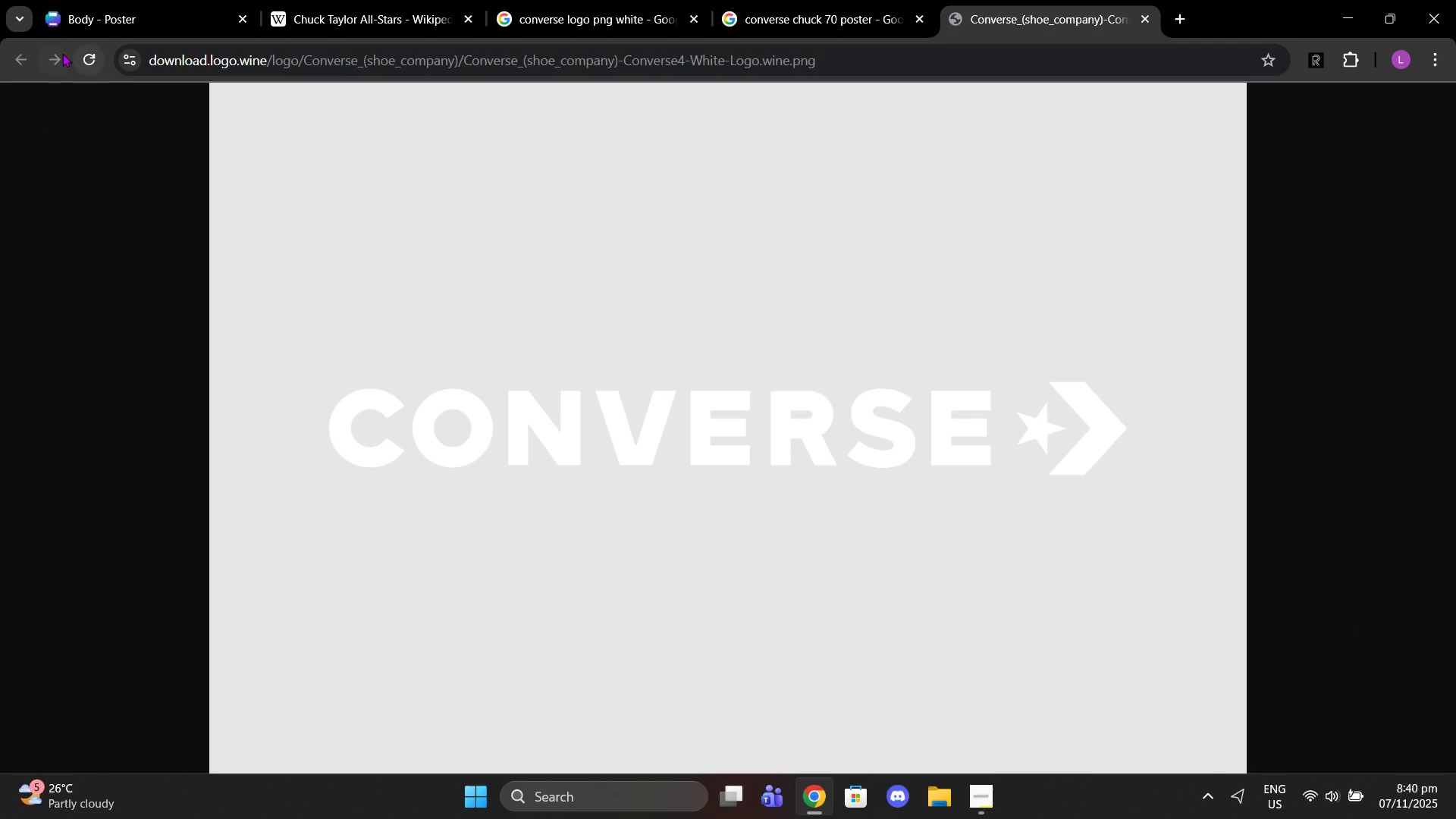 
left_click([574, 0])
 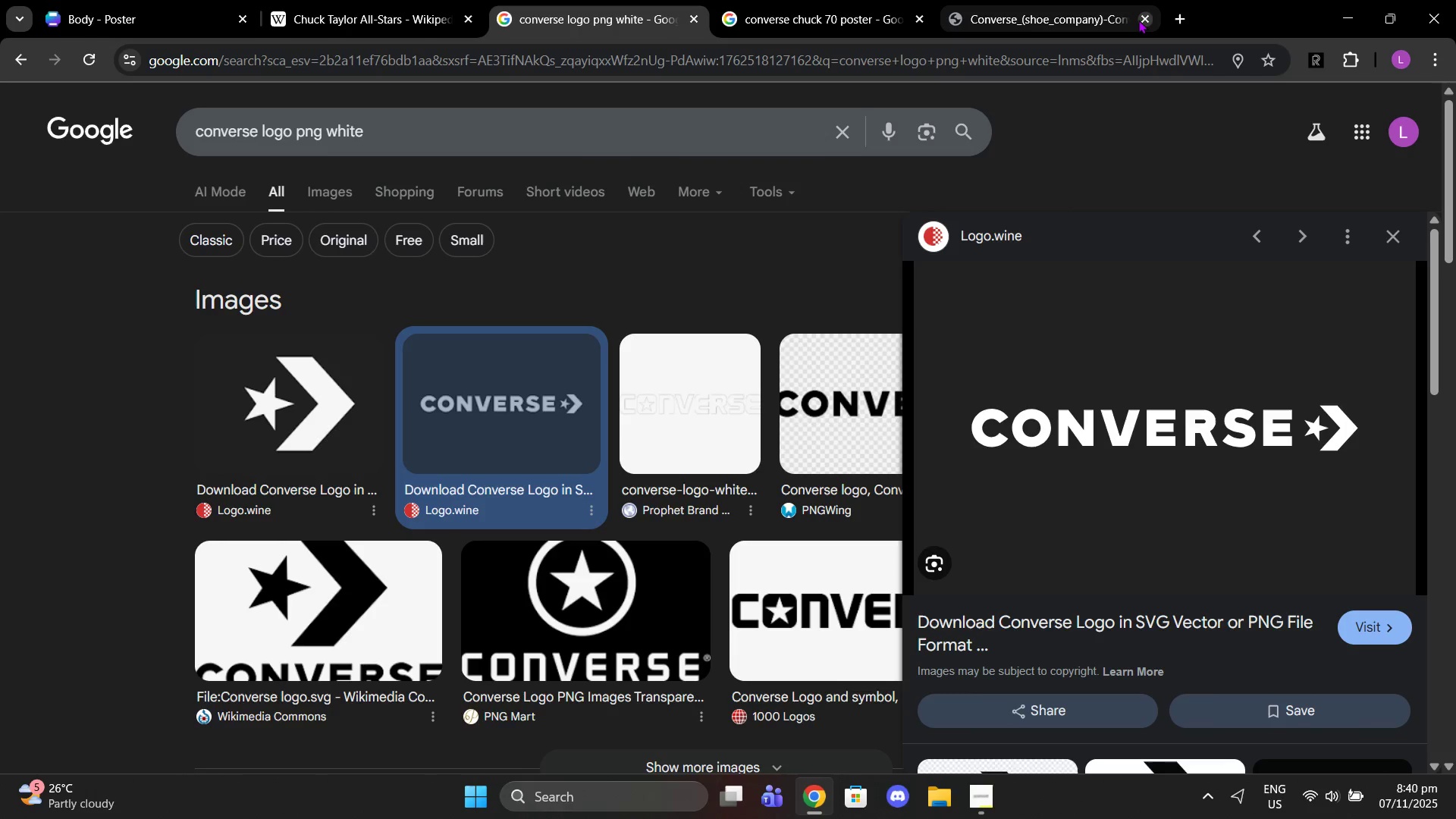 
left_click([1138, 20])
 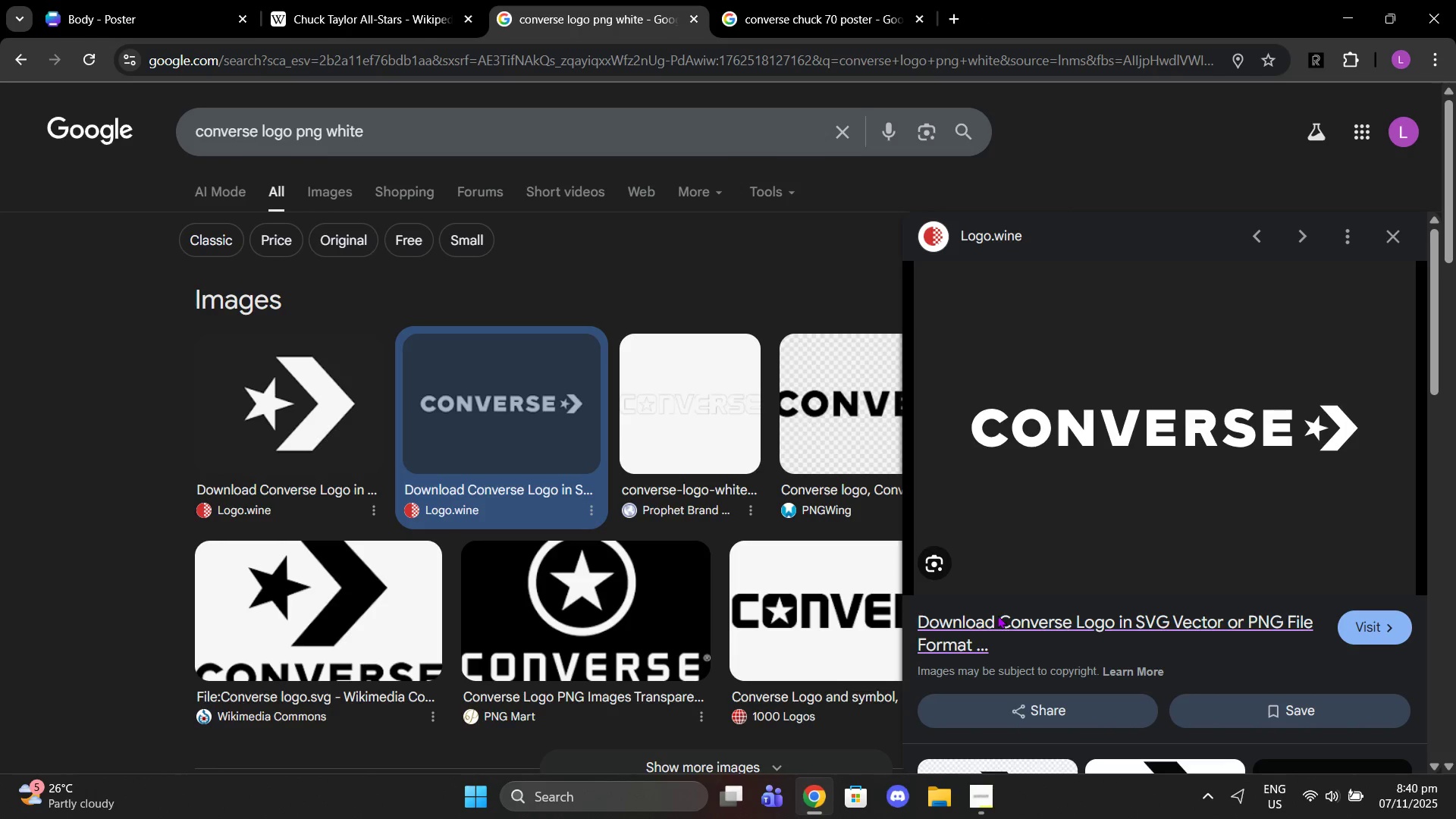 
left_click([997, 615])
 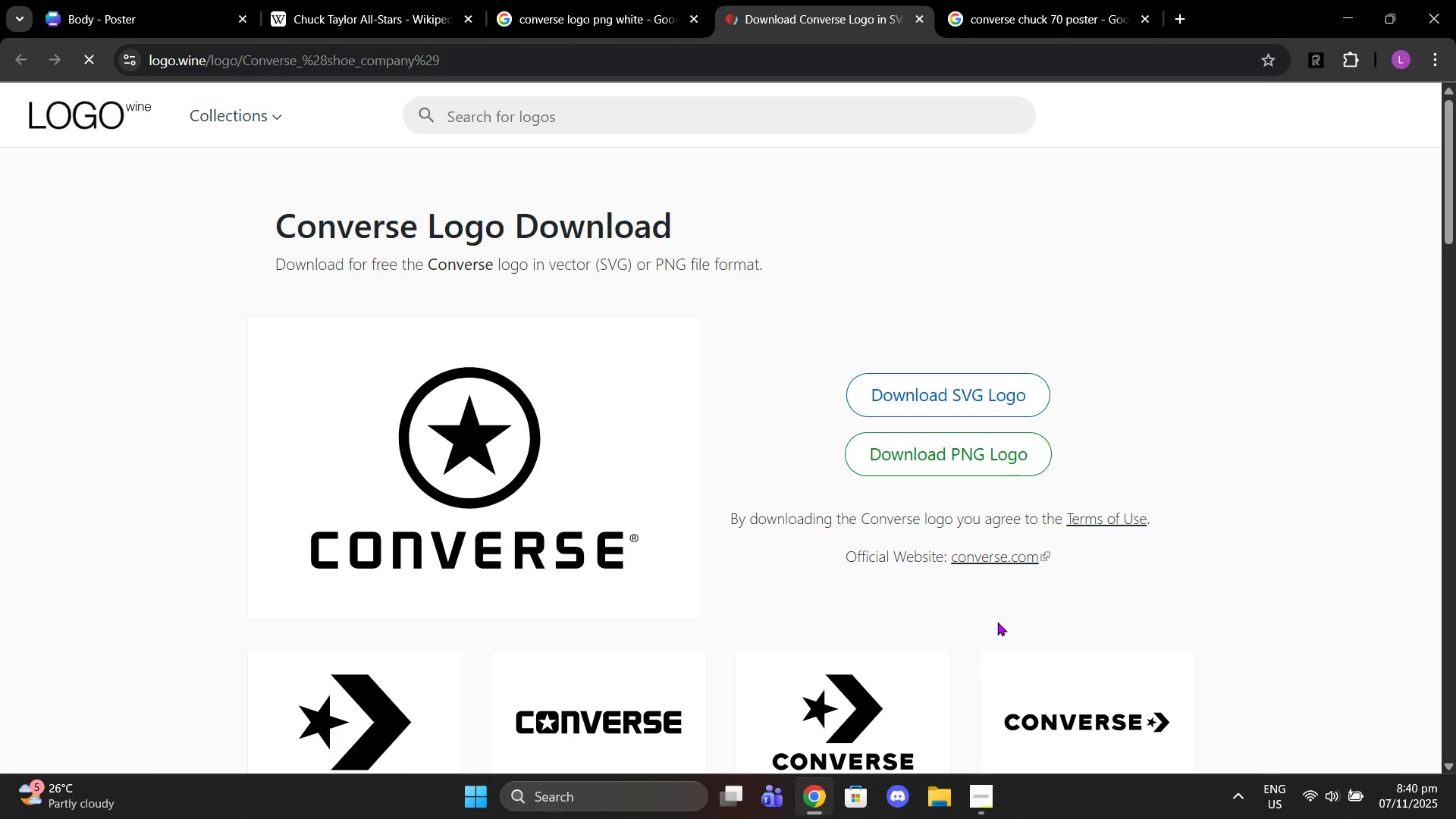 
left_click([620, 644])
 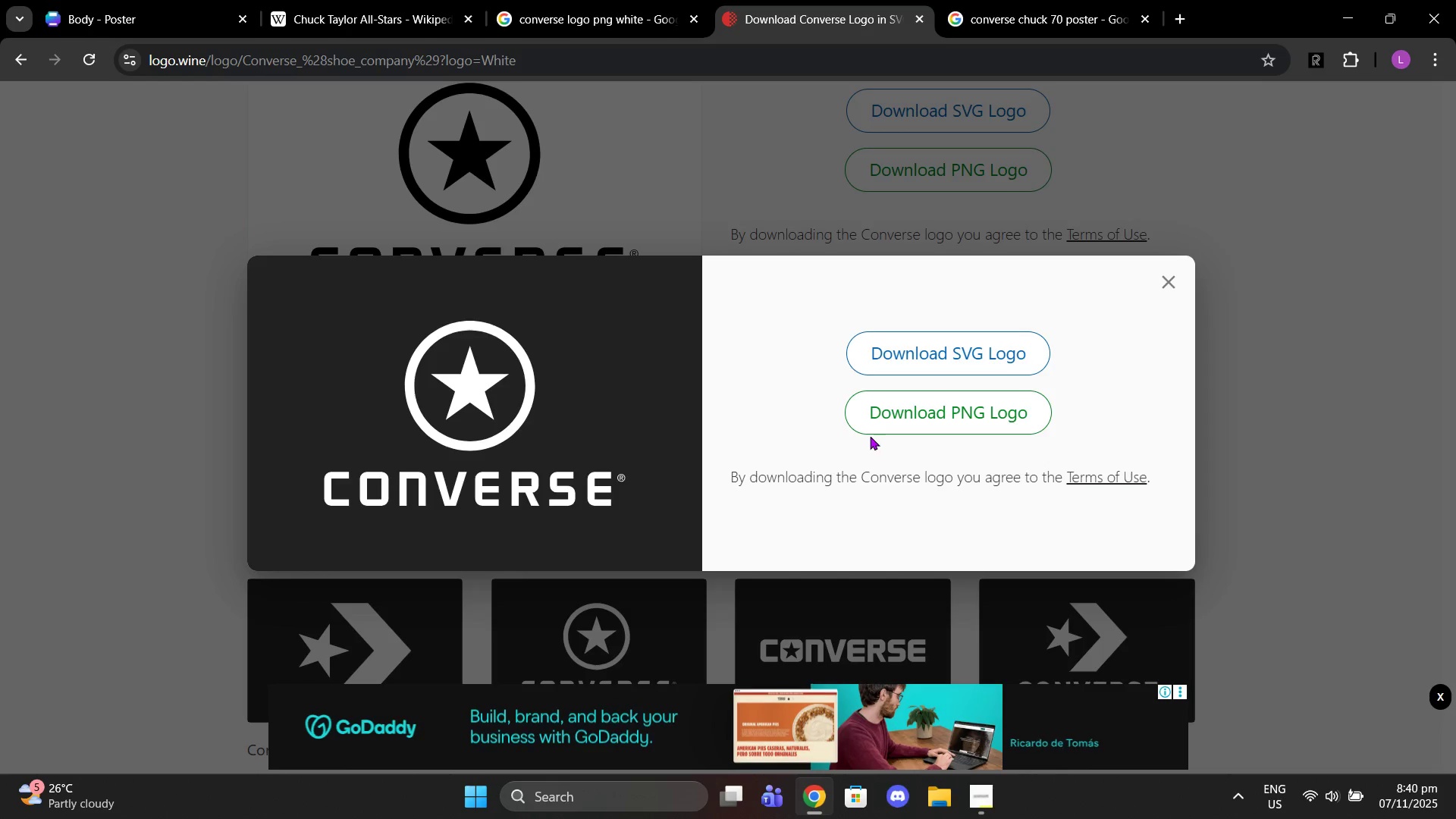 
left_click([886, 395])
 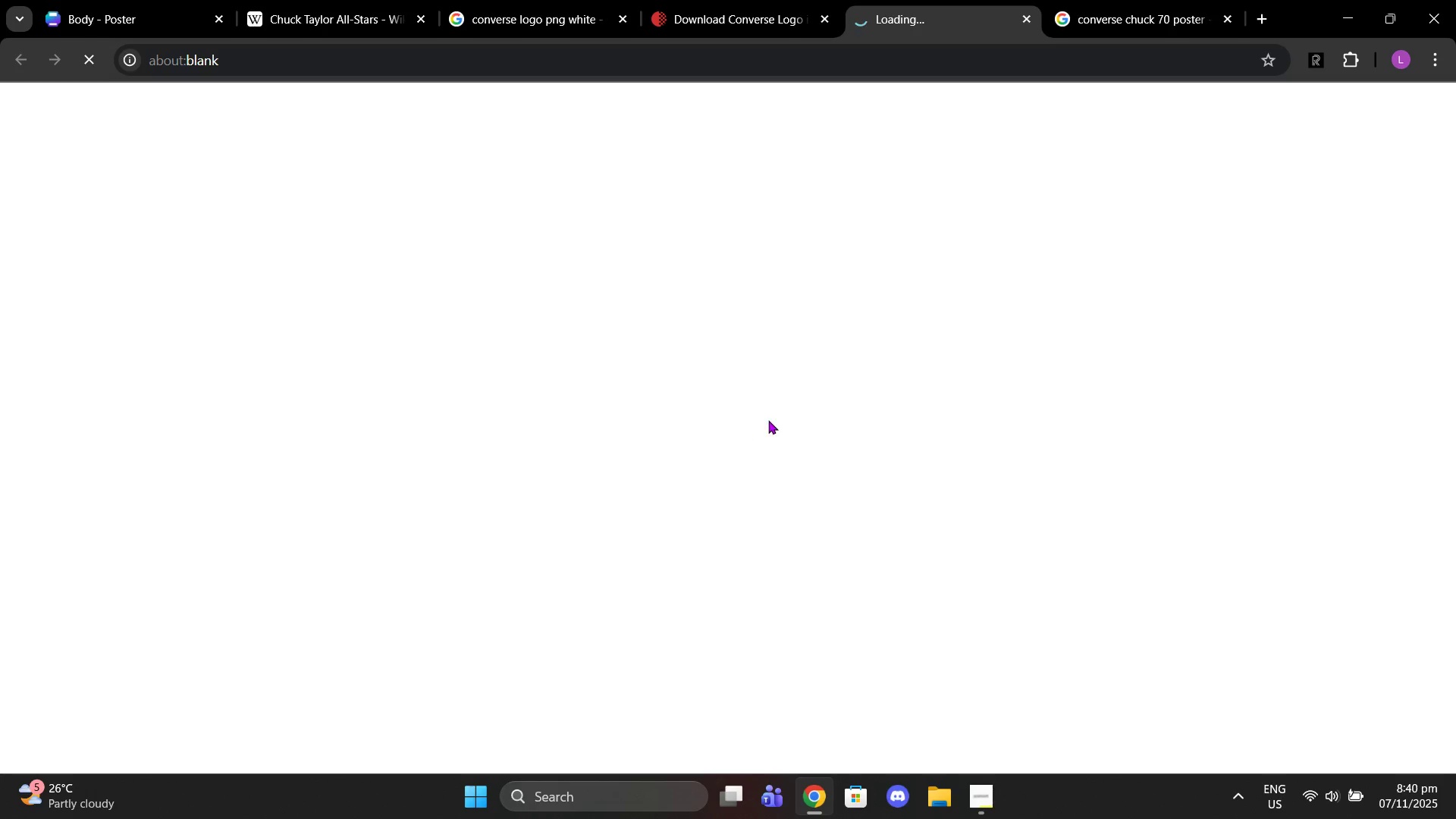 
scroll: coordinate [736, 458], scroll_direction: down, amount: 3.0
 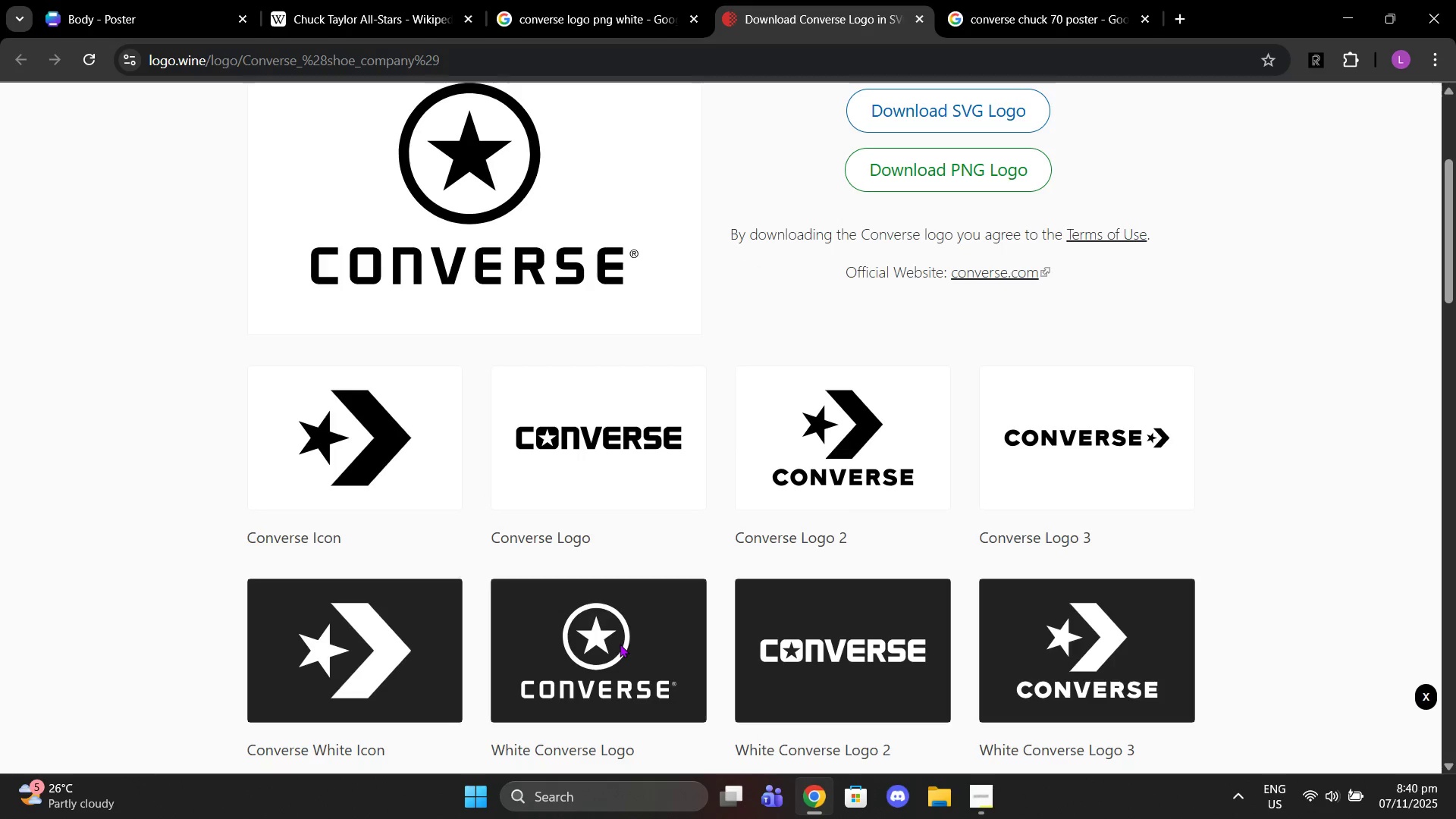 
left_click([1306, 61])
 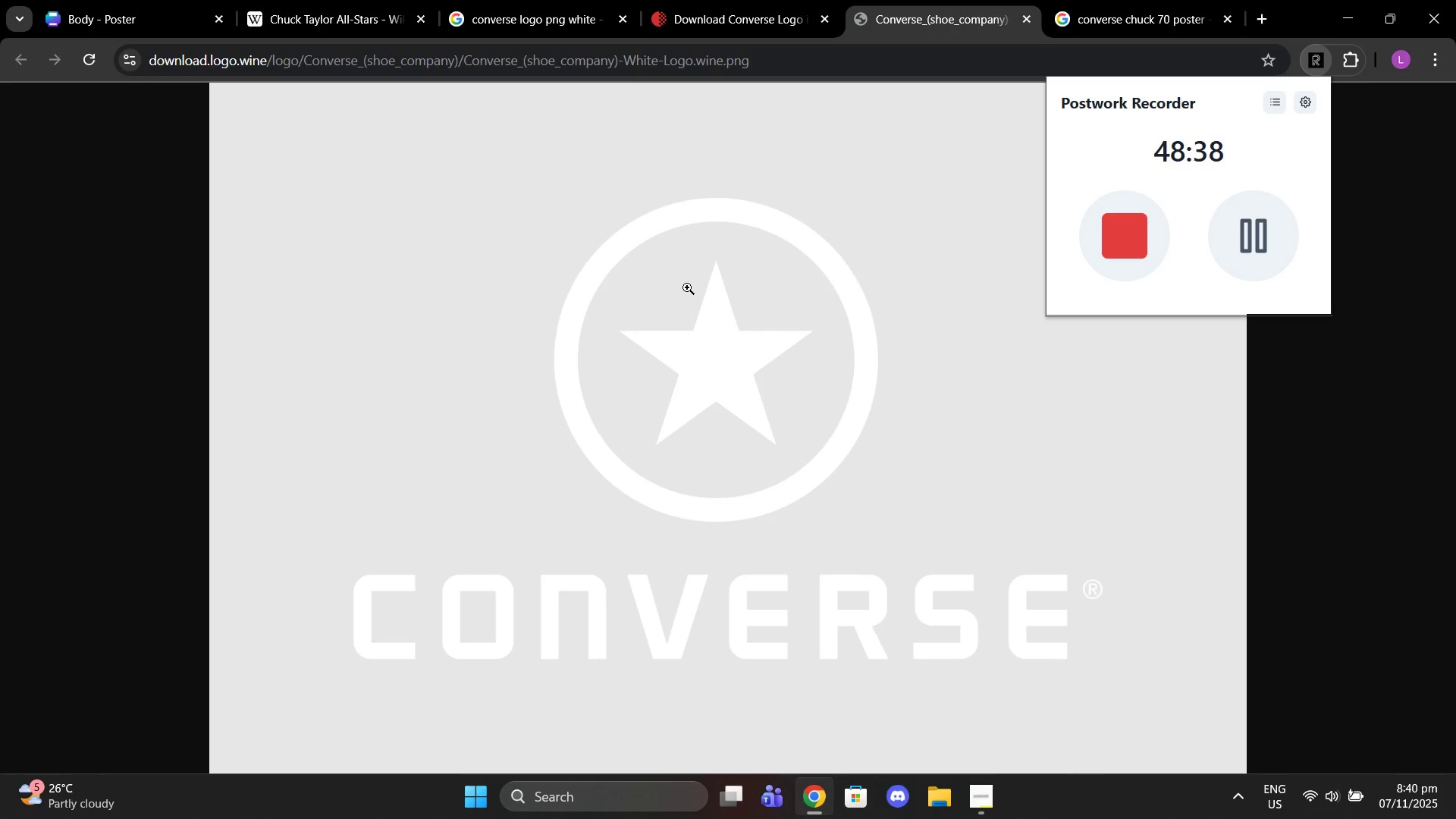 
right_click([690, 290])
 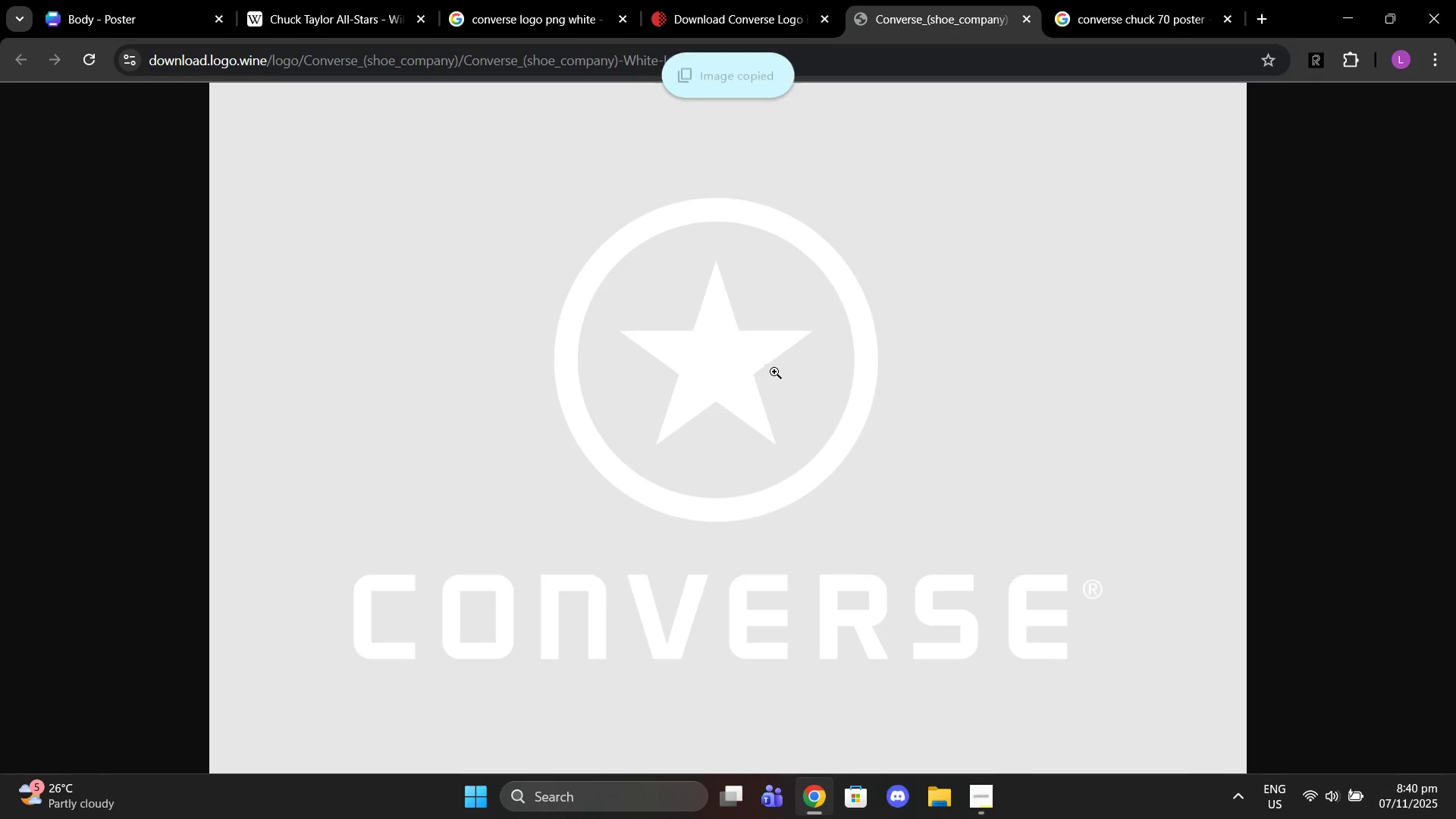 
left_click([176, 0])
 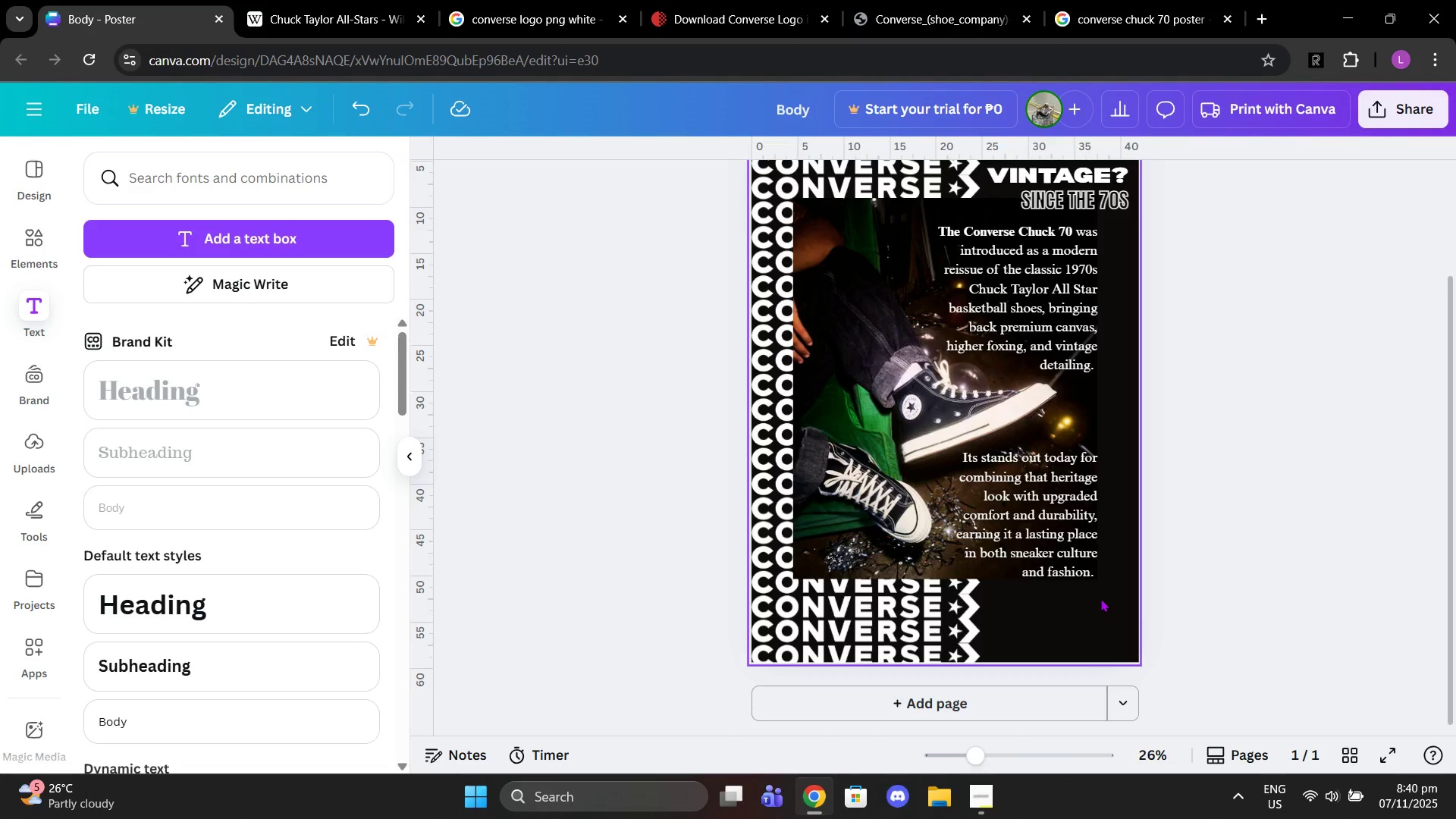 
key(Control+V)
 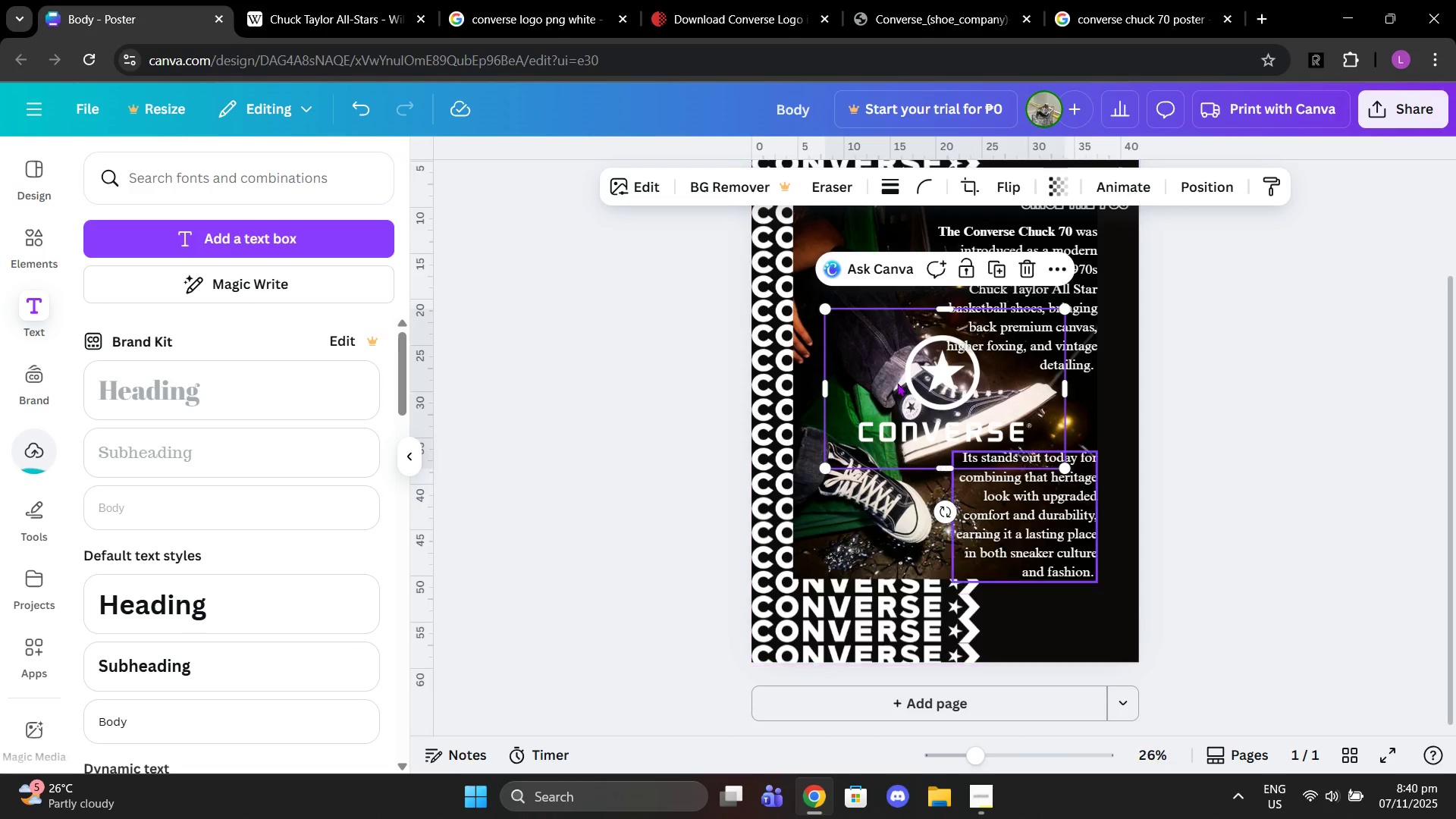 
left_click_drag(start_coordinate=[932, 350], to_coordinate=[1080, 595])
 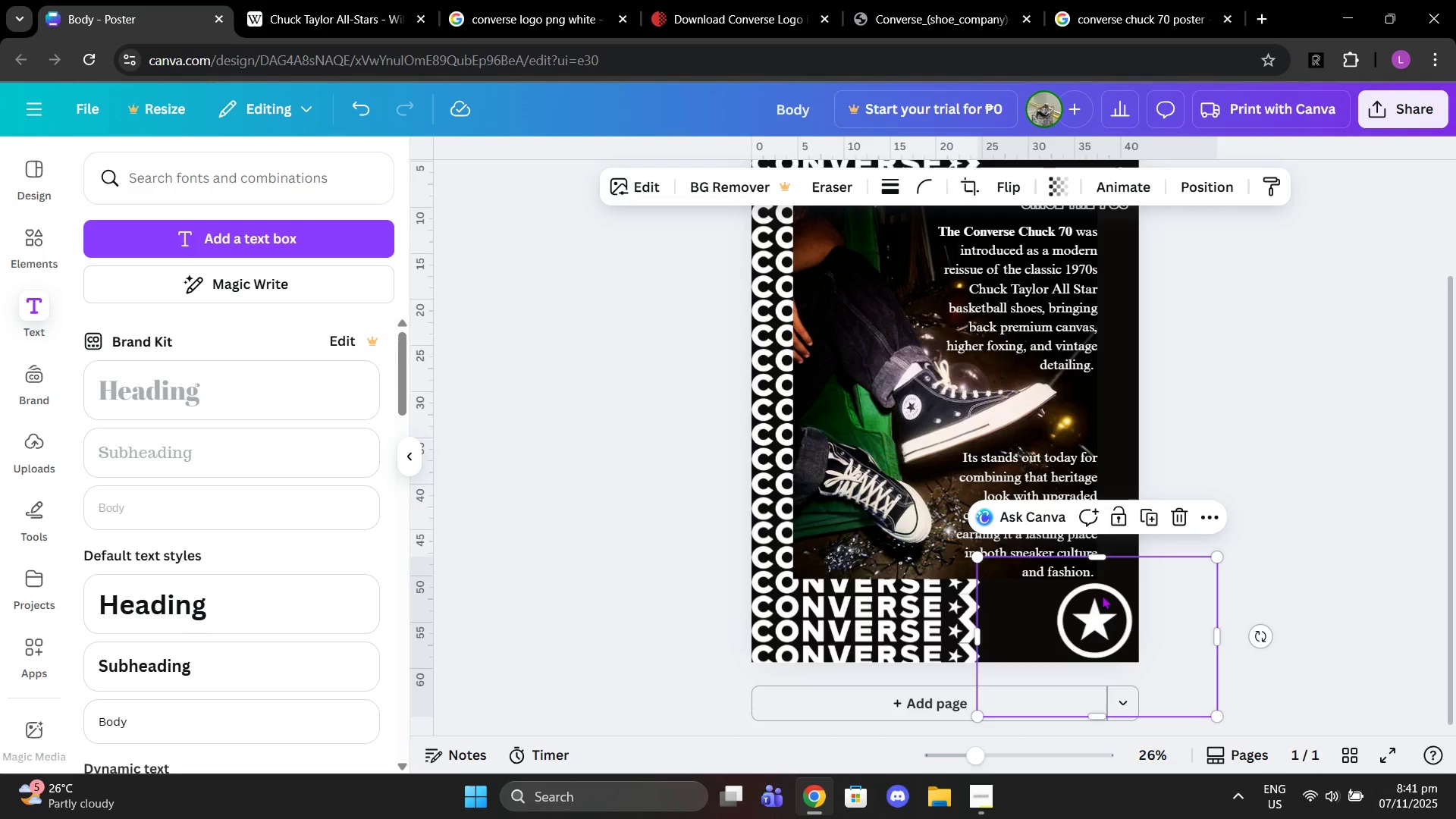 
left_click_drag(start_coordinate=[1098, 611], to_coordinate=[1056, 560])
 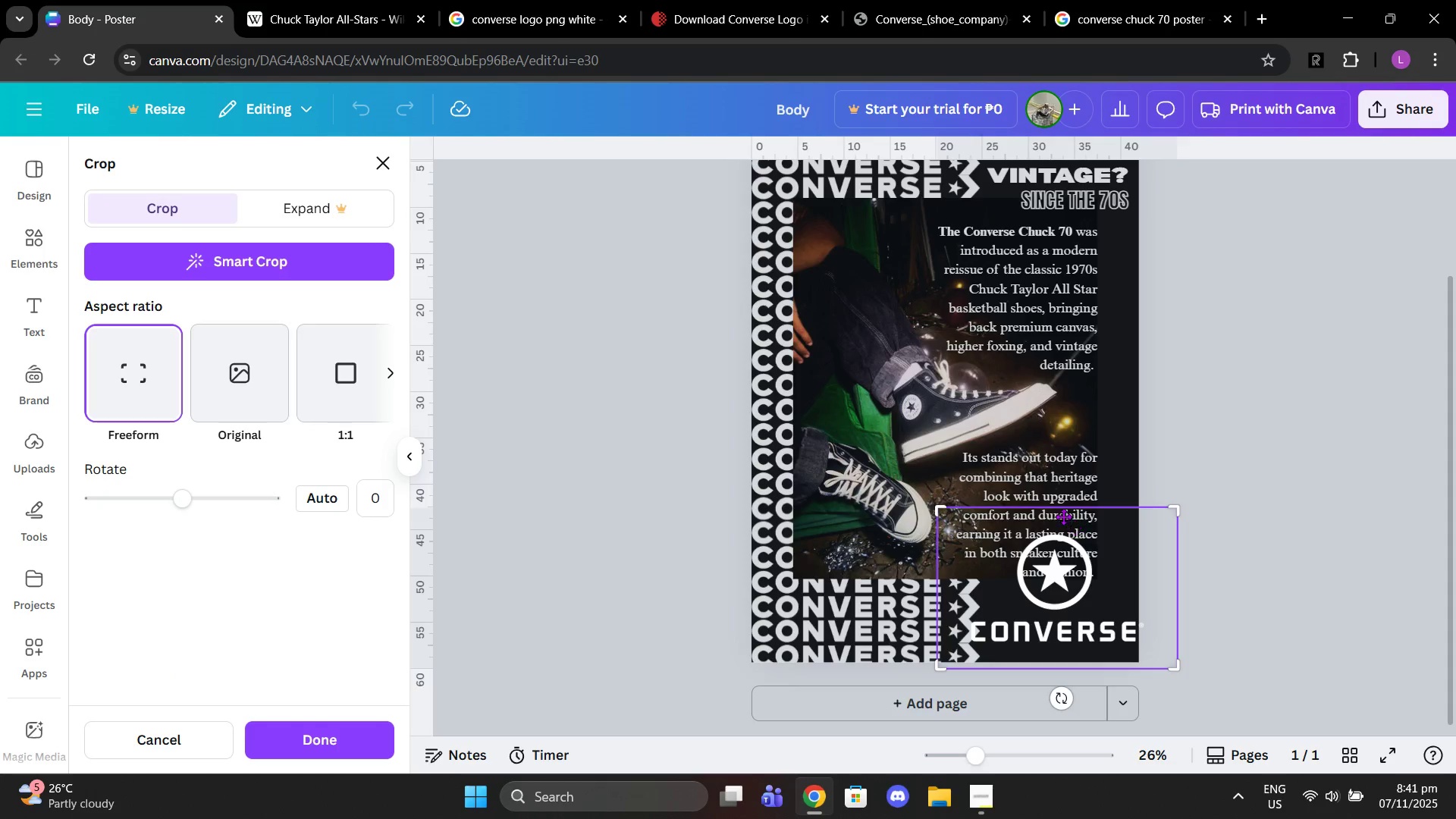 
left_click_drag(start_coordinate=[935, 509], to_coordinate=[938, 505])
 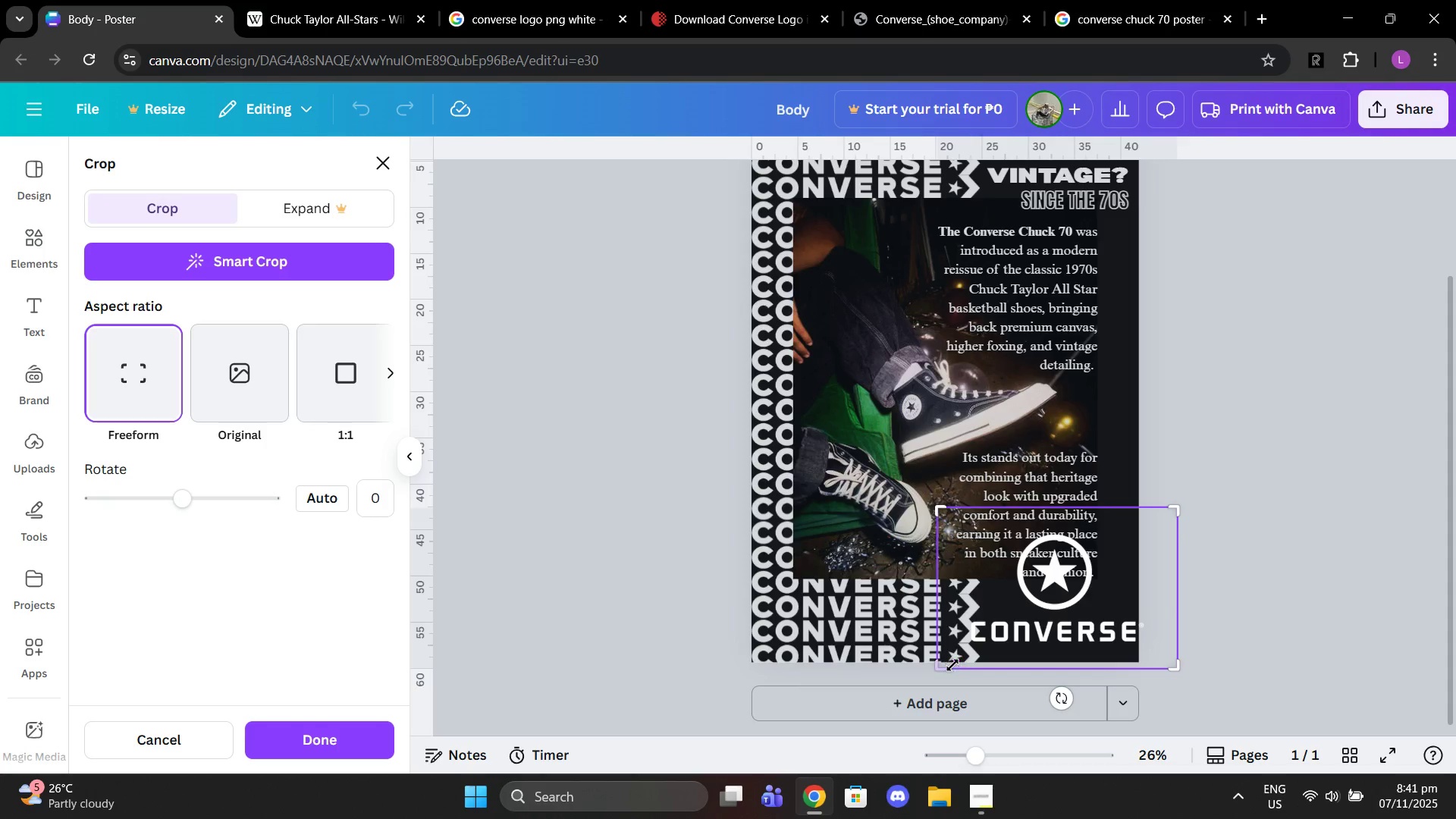 
left_click_drag(start_coordinate=[947, 665], to_coordinate=[946, 618])
 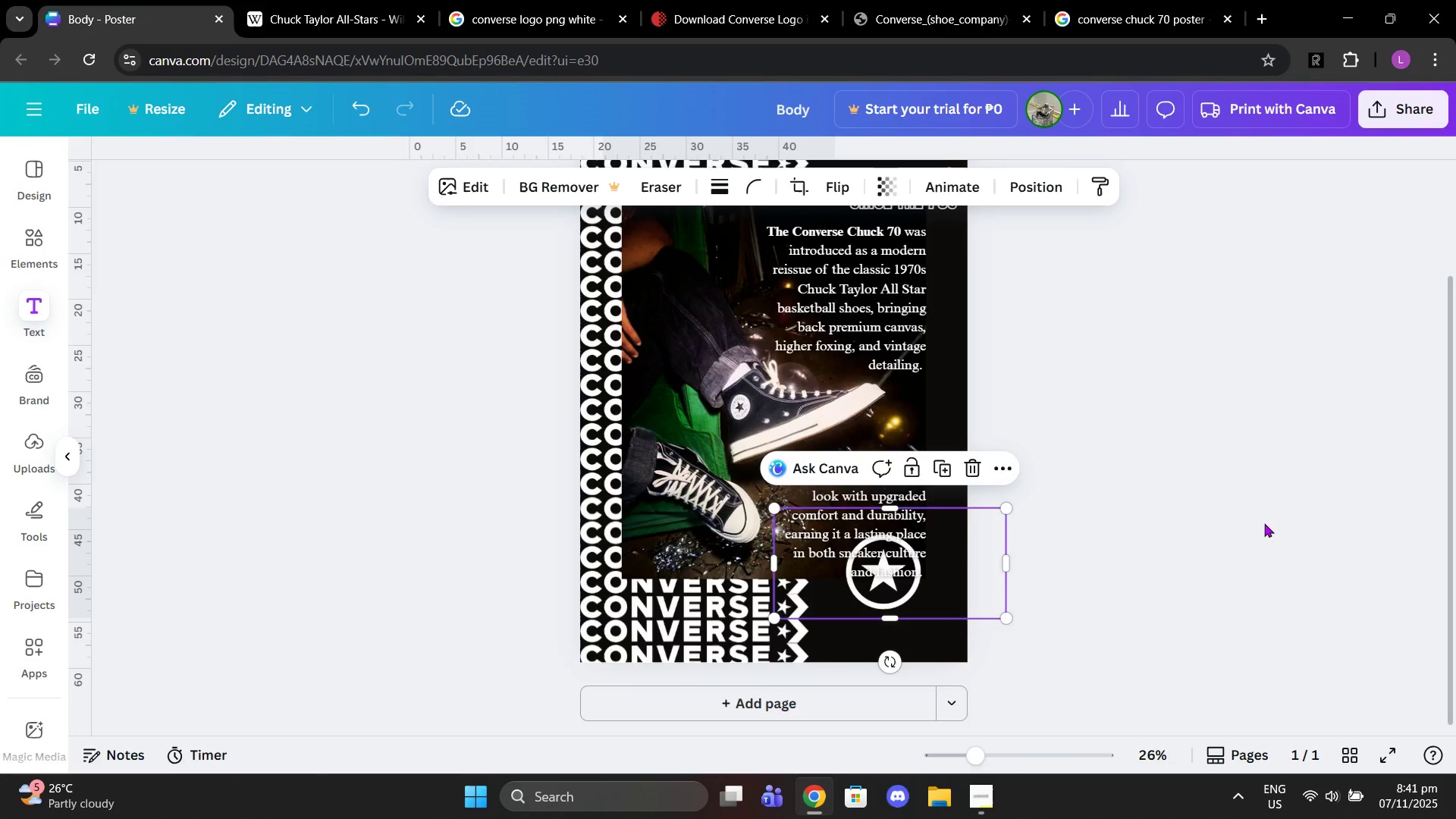 
double_click([1265, 523])
 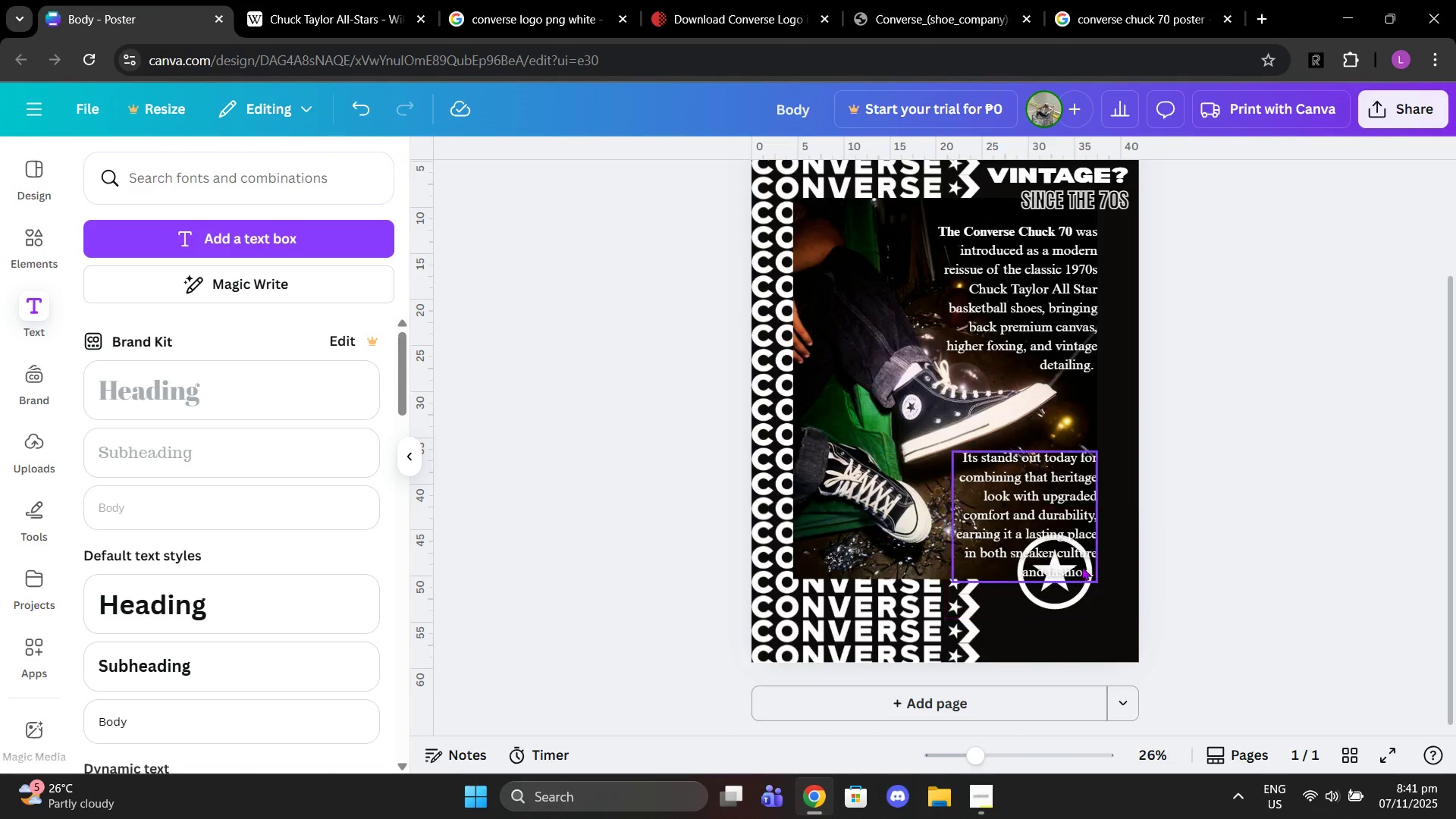 
left_click_drag(start_coordinate=[1078, 569], to_coordinate=[1102, 592])
 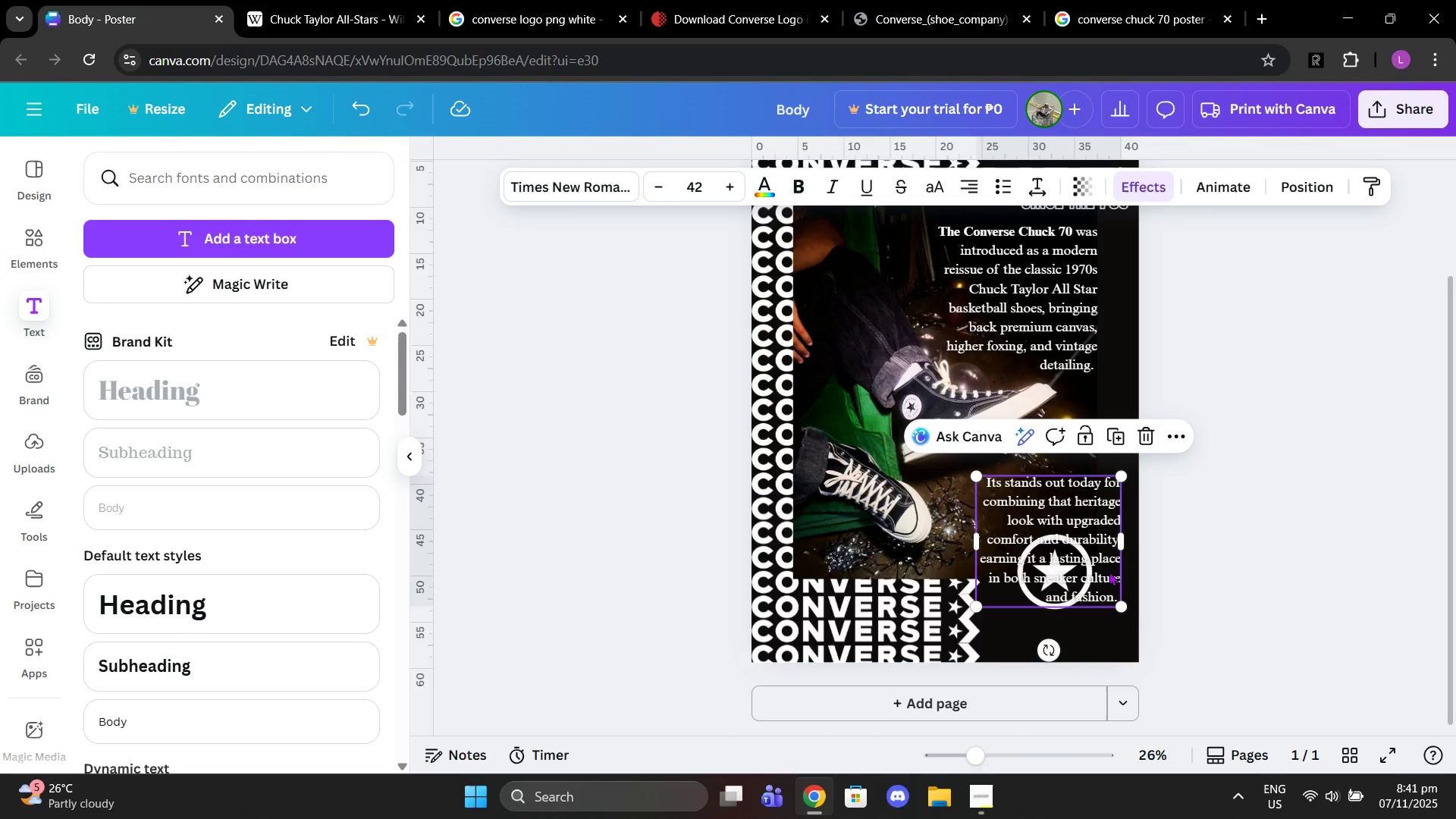 
key(Control+Z)
 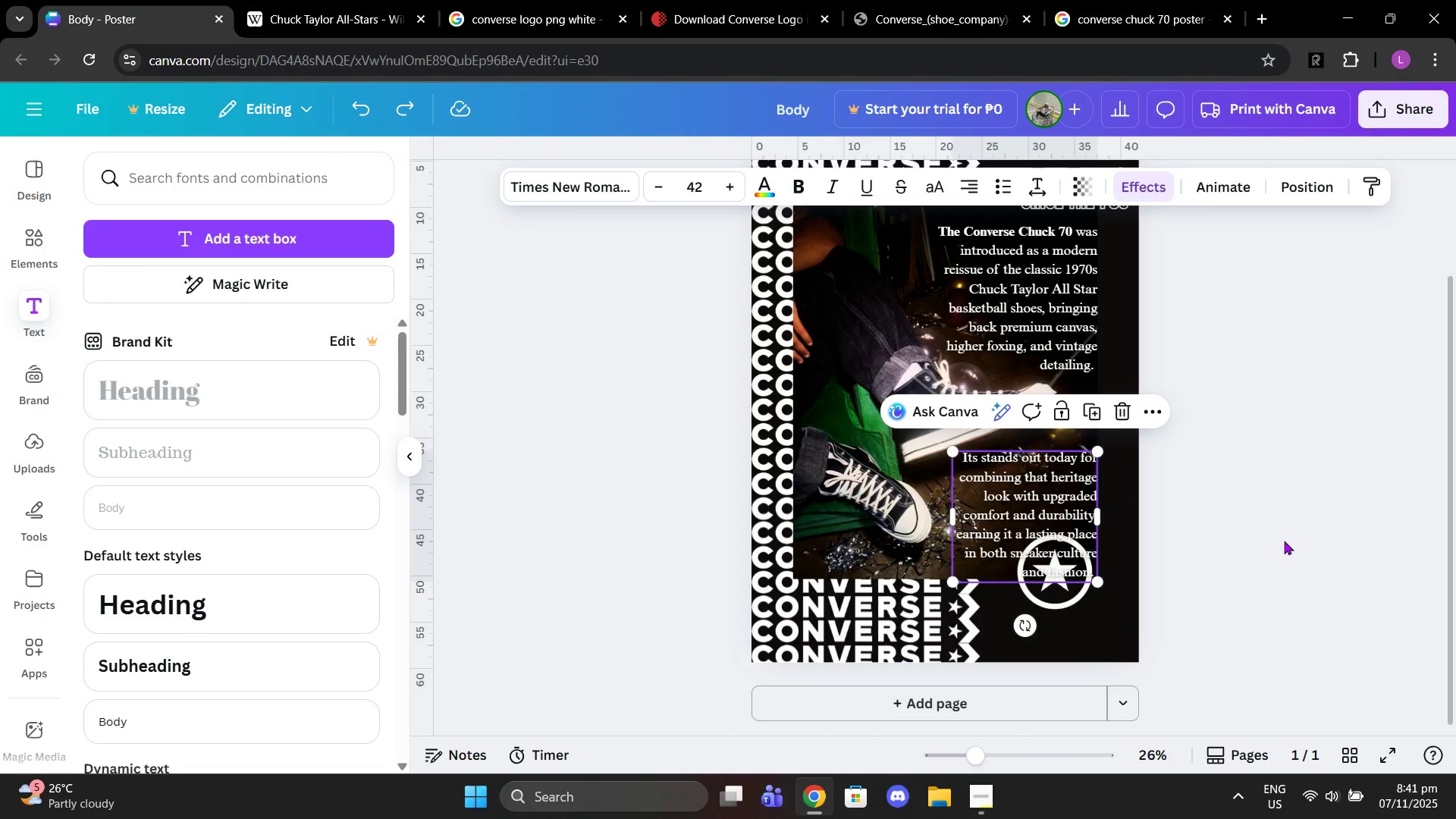 
left_click([1284, 541])
 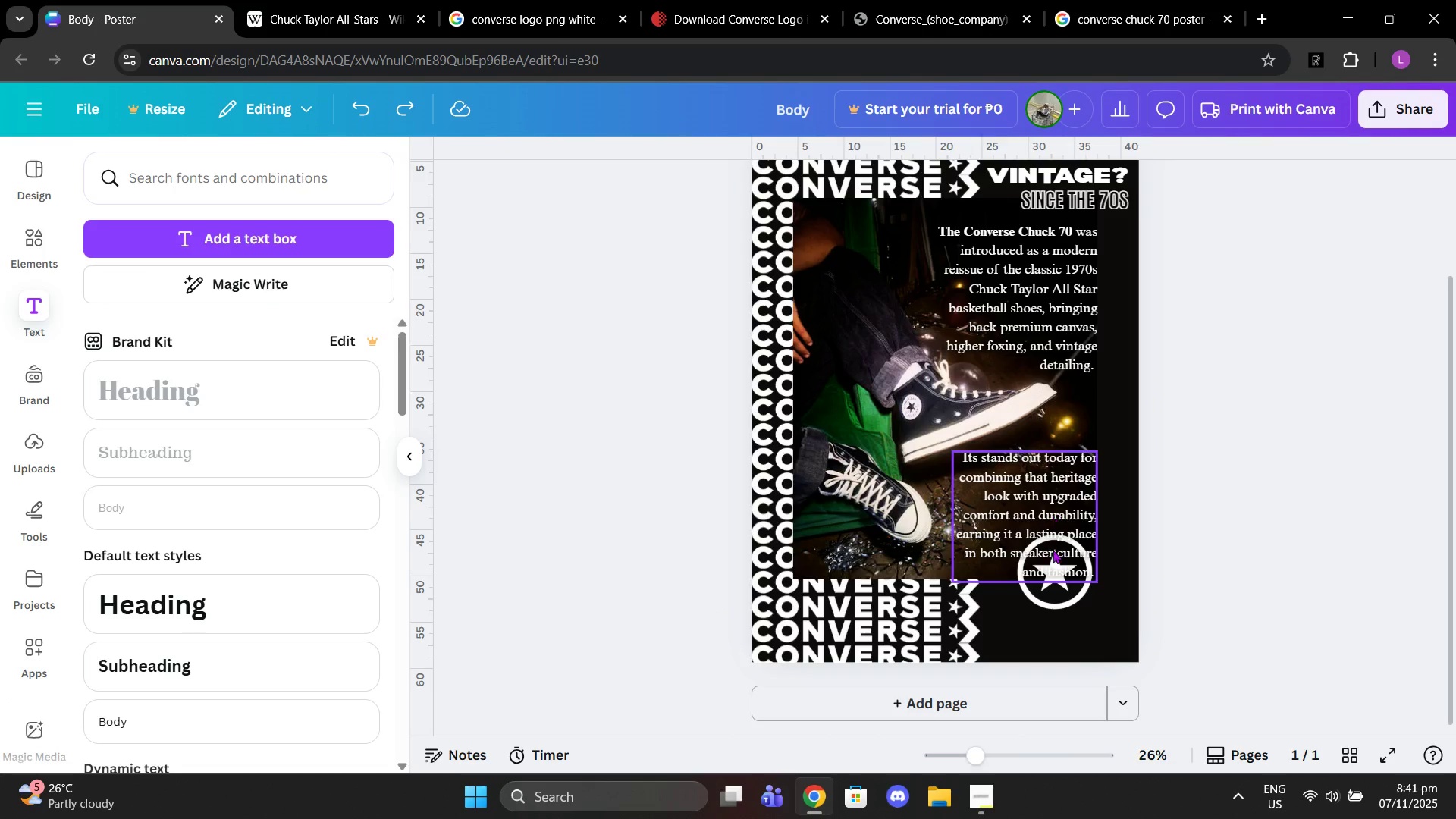 
left_click_drag(start_coordinate=[1060, 589], to_coordinate=[1105, 636])
 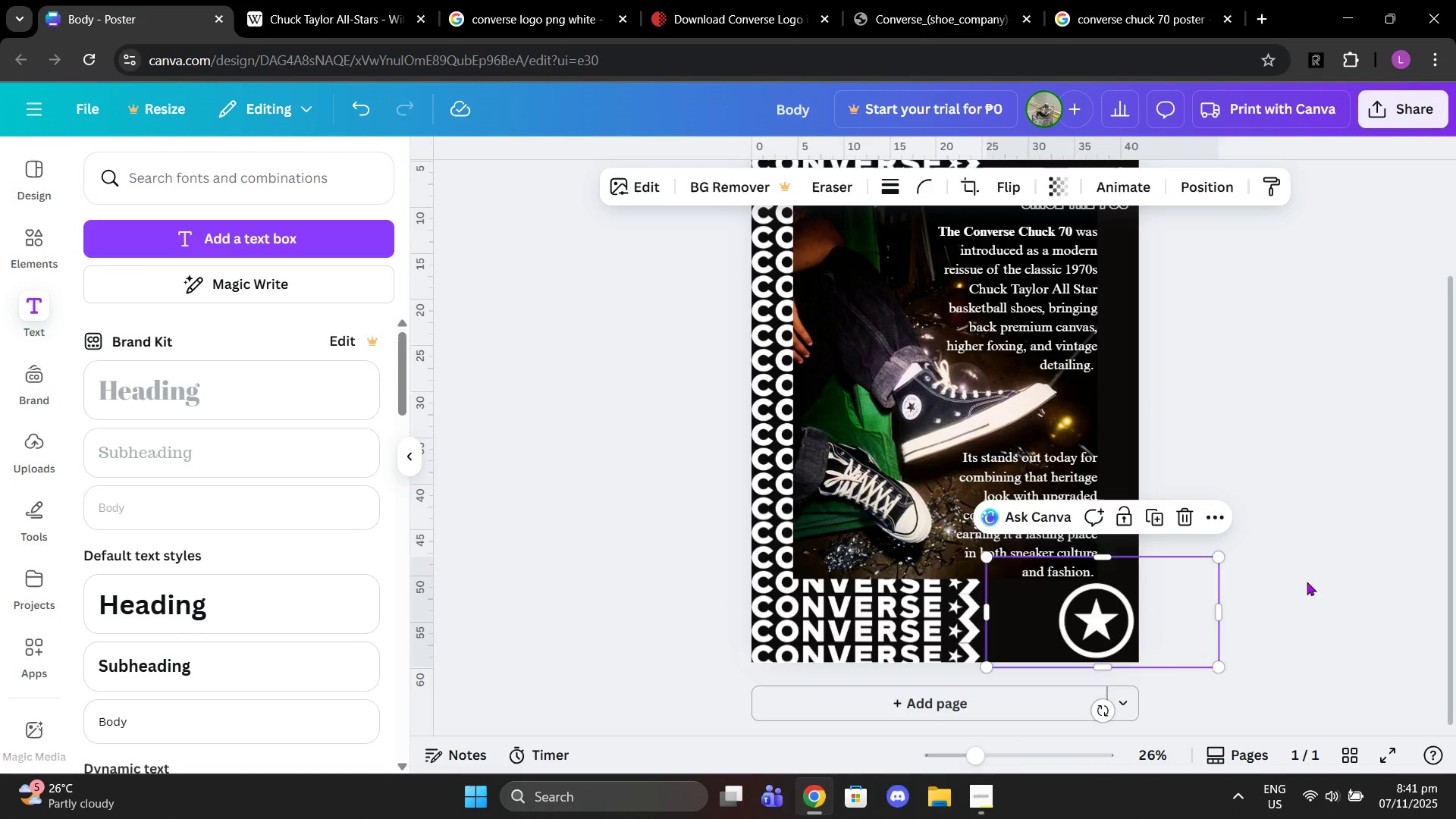 
left_click([1307, 582])
 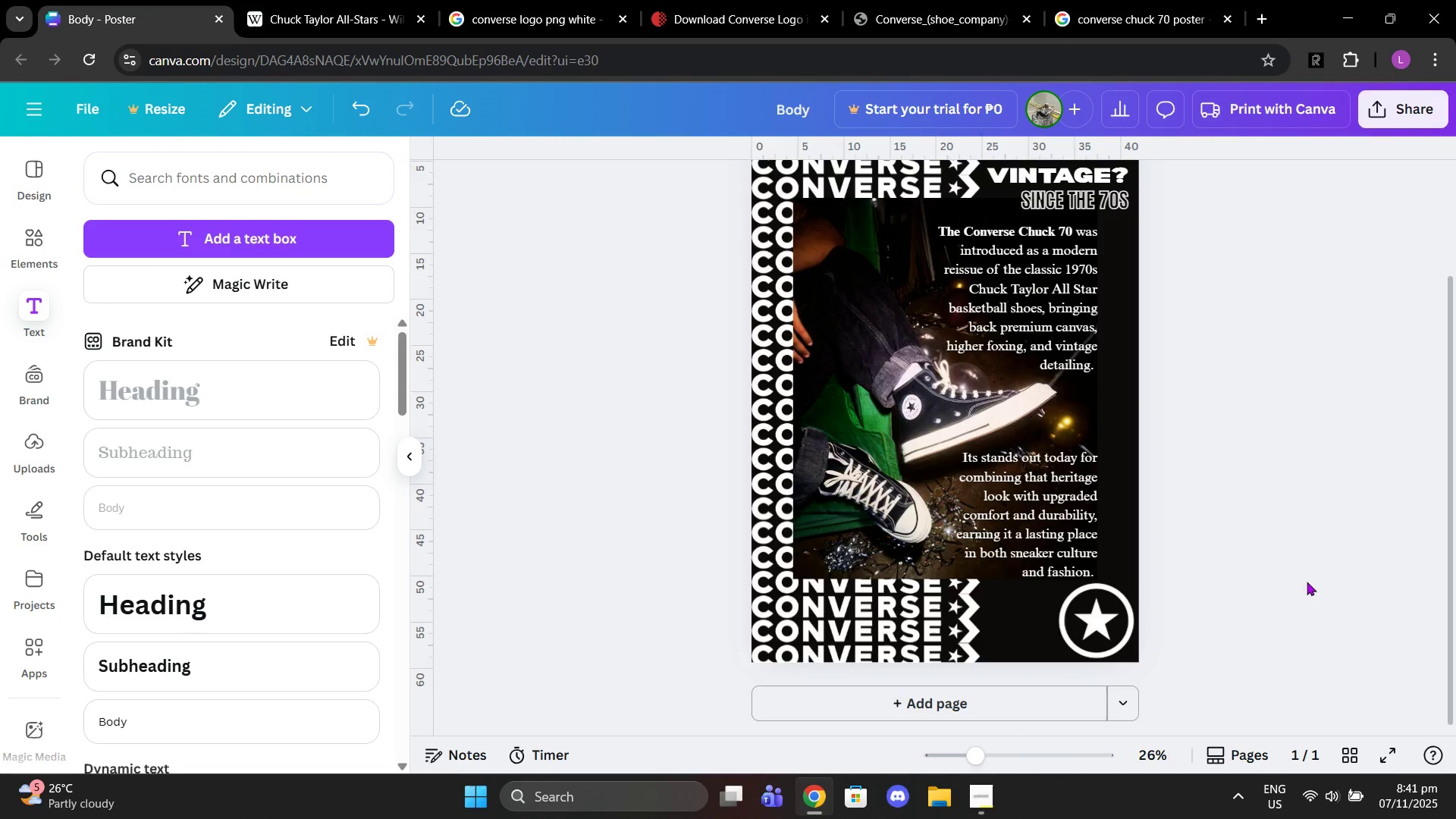 
scroll: coordinate [1231, 607], scroll_direction: down, amount: 2.0
 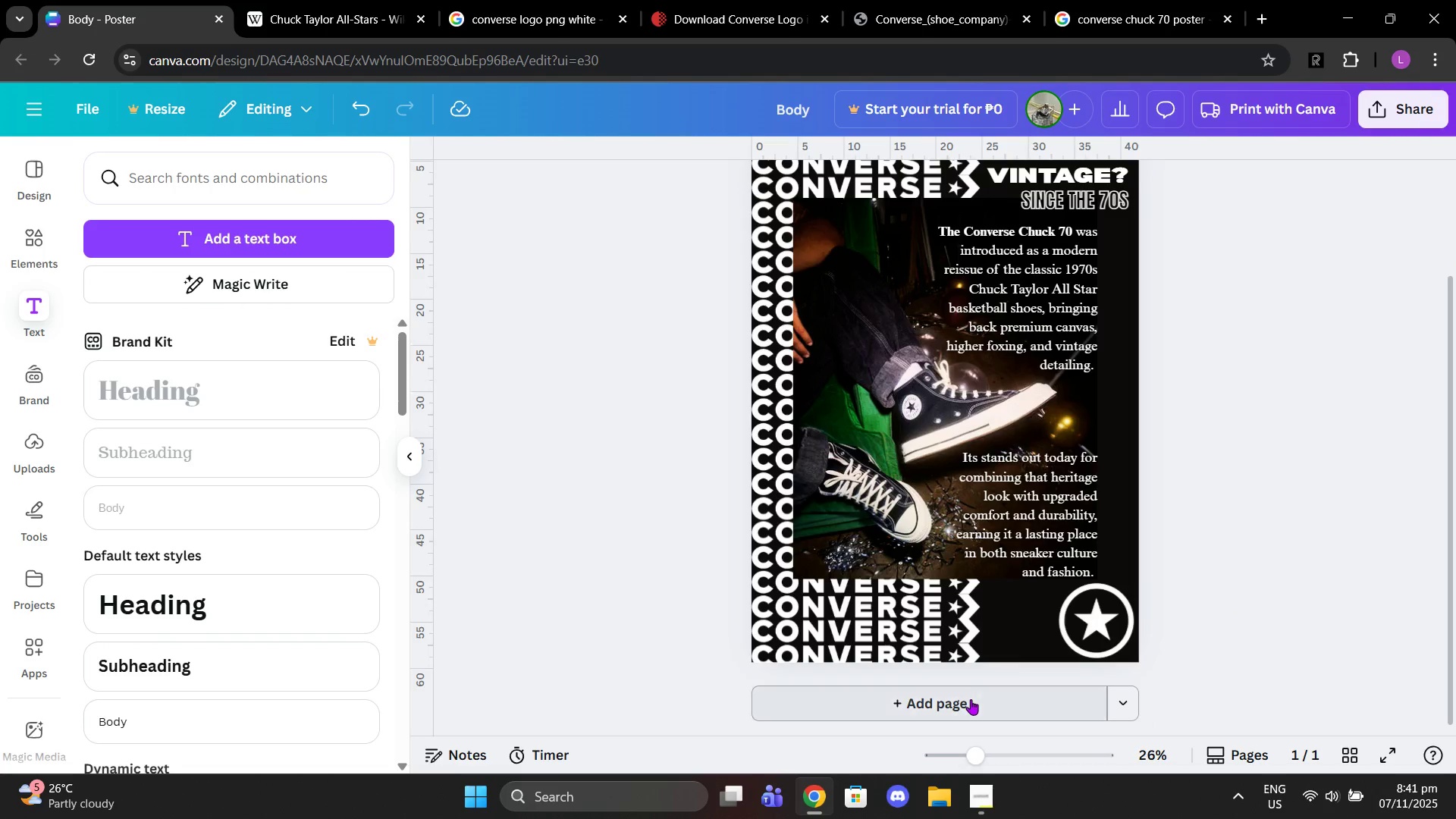 
left_click([971, 699])
 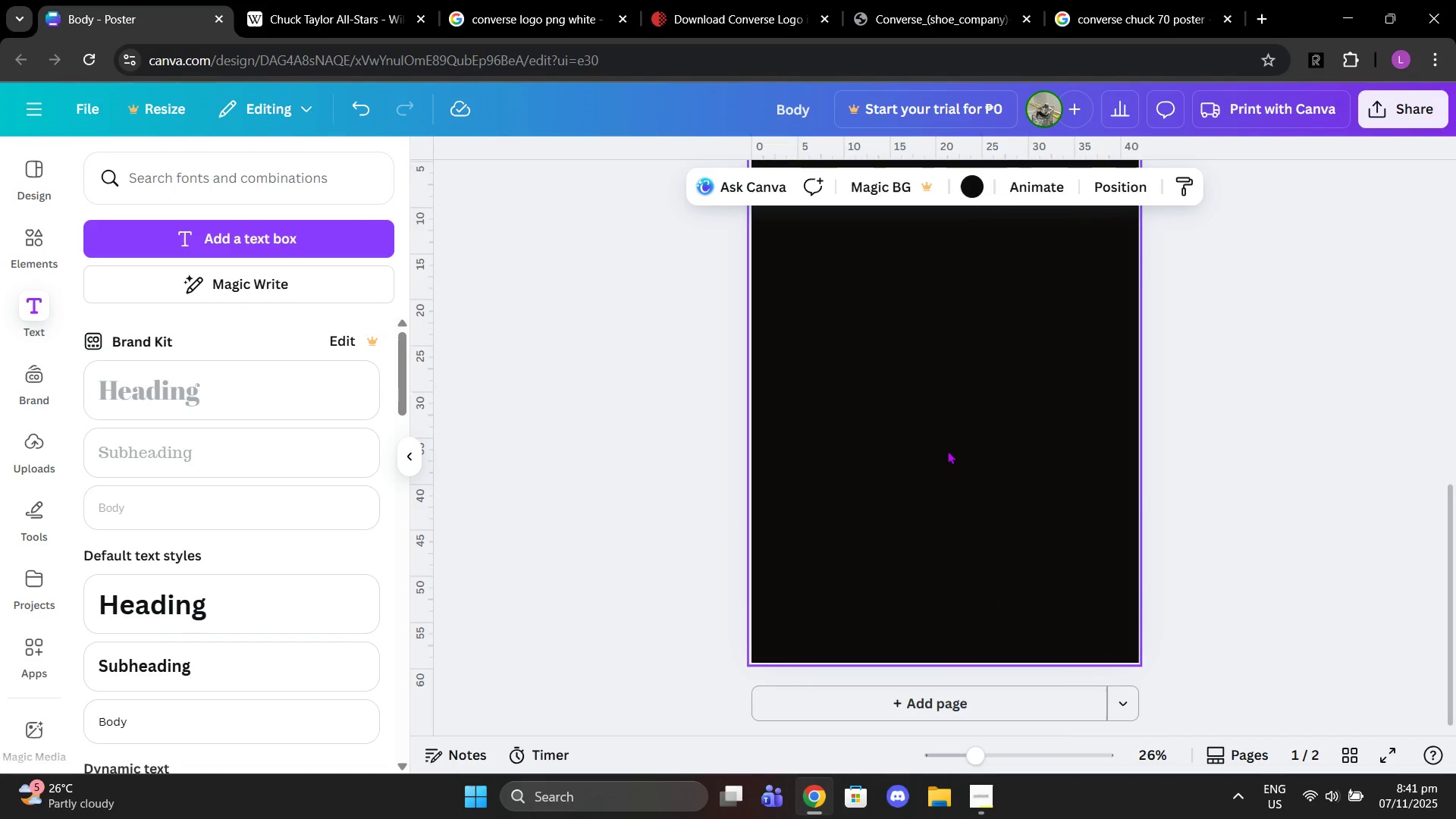 
scroll: coordinate [962, 450], scroll_direction: up, amount: 3.0
 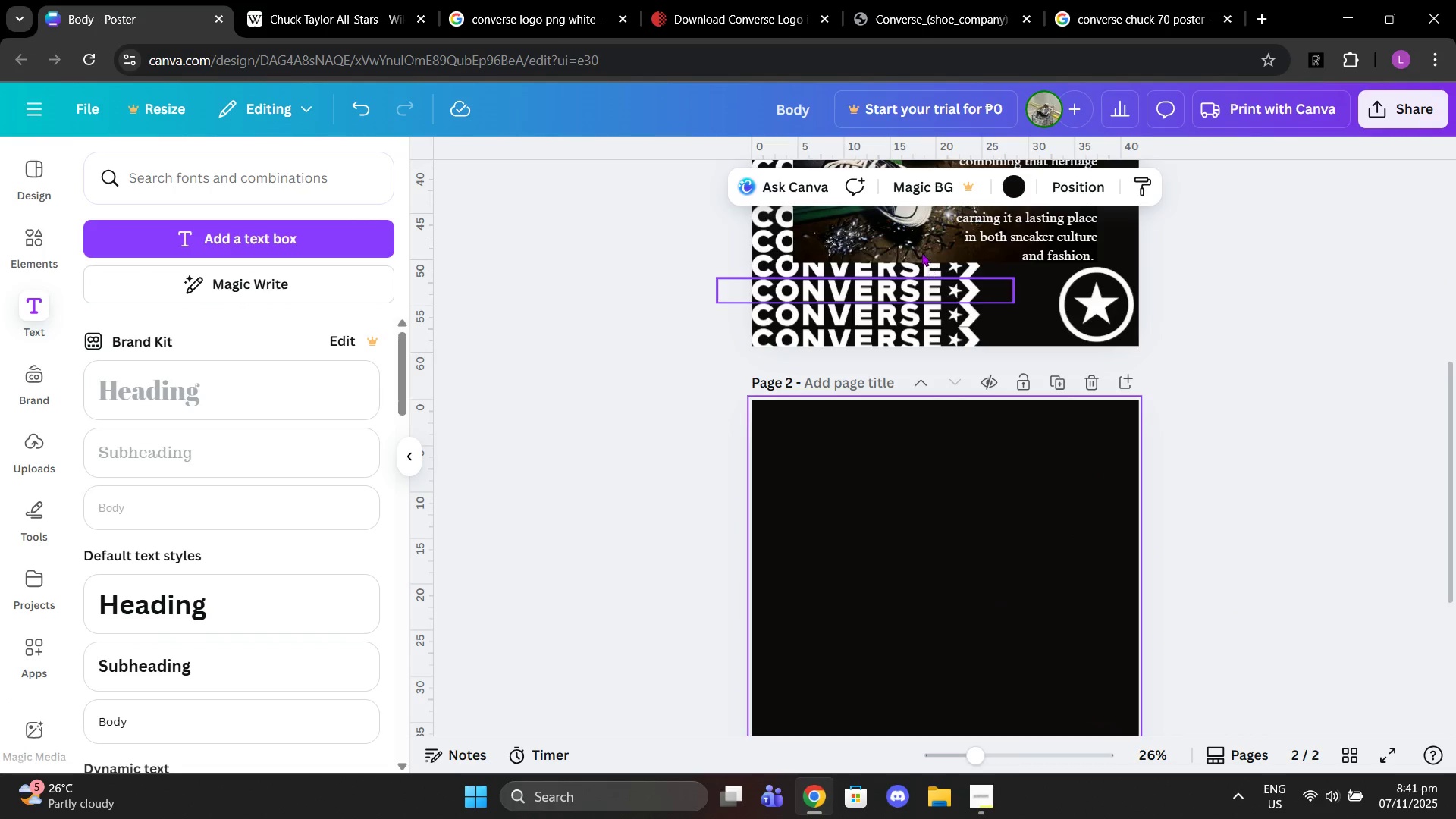 
left_click([916, 237])
 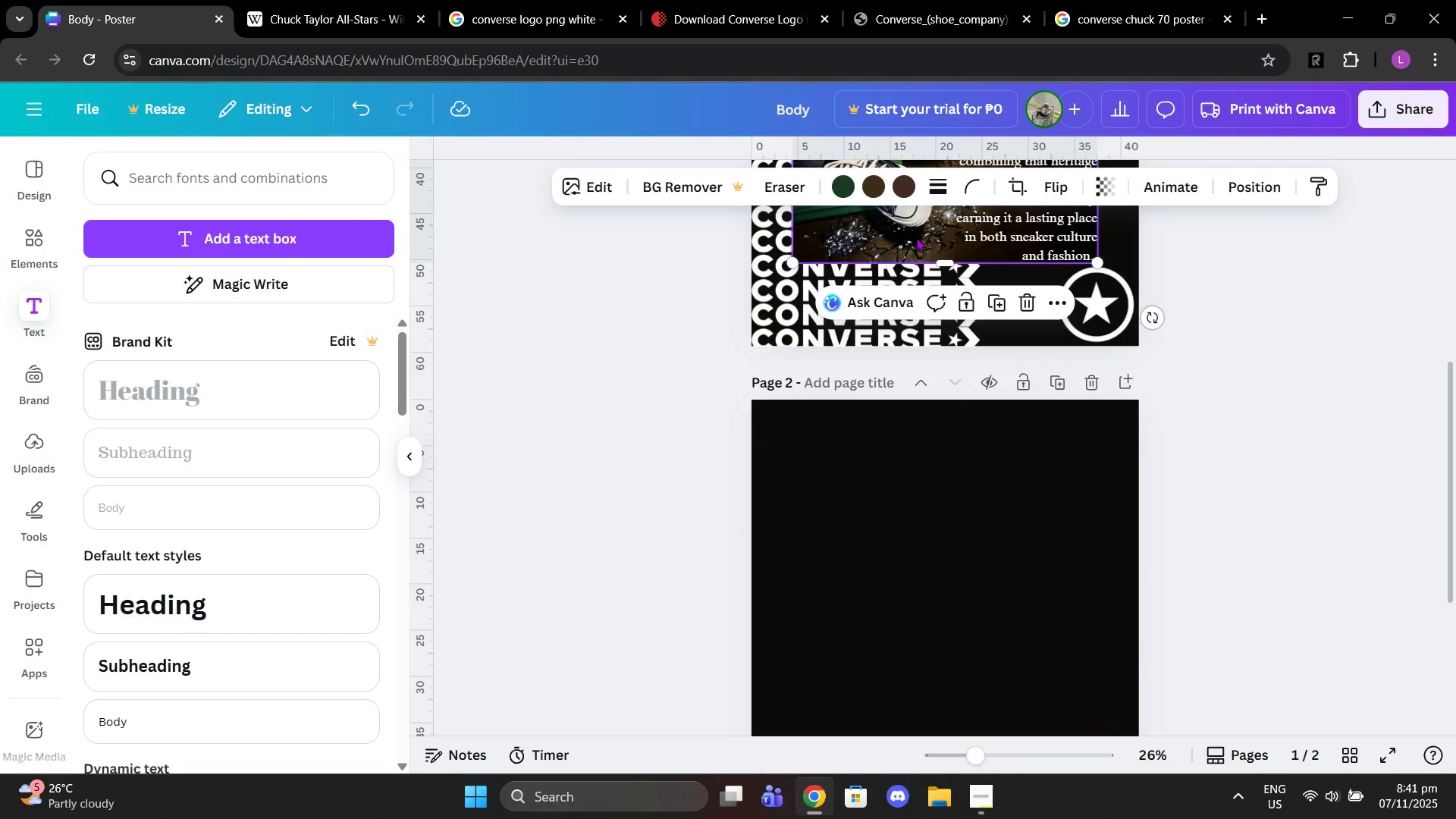 
key(Control+ControlLeft)
 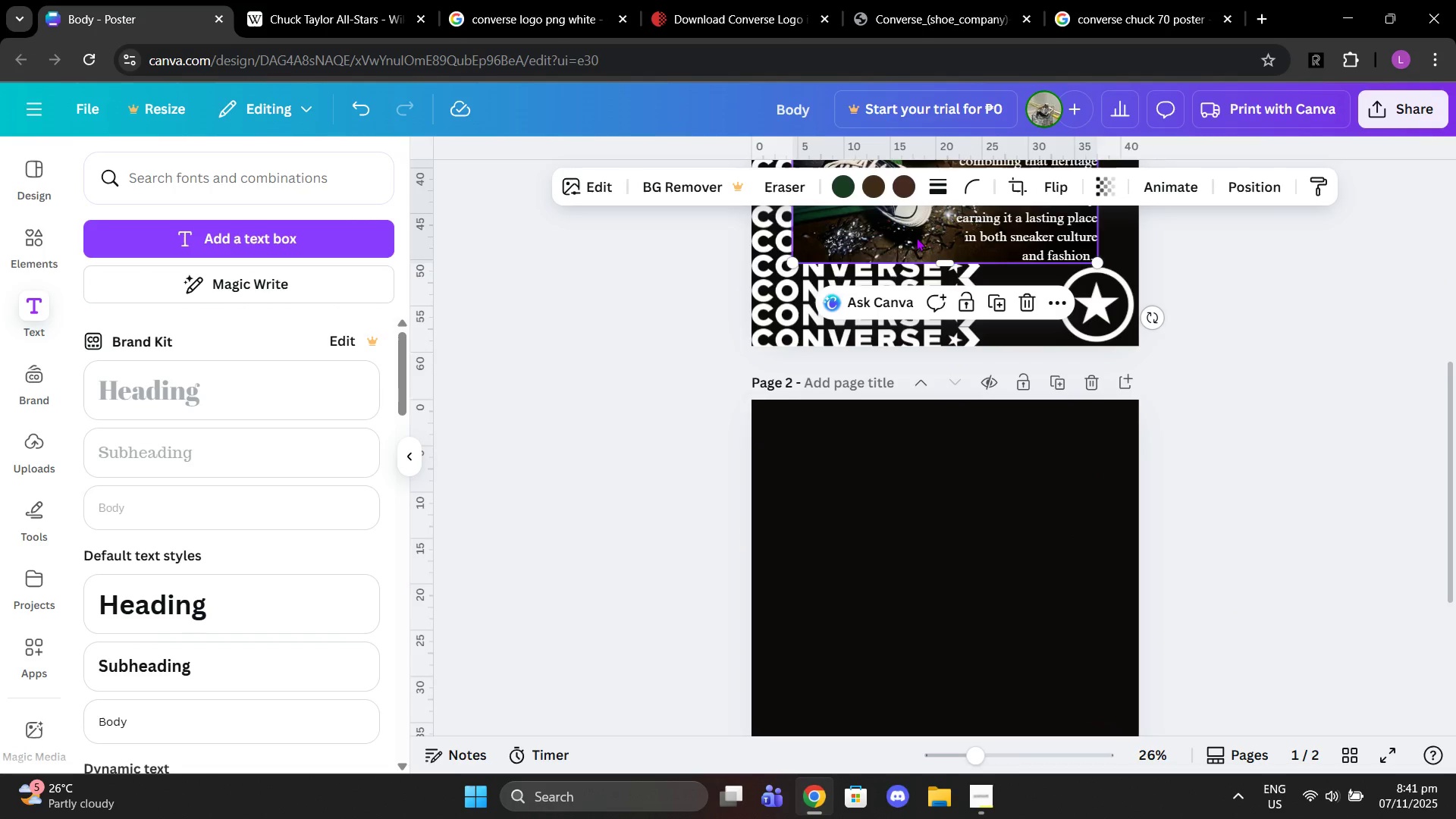 
key(Control+C)